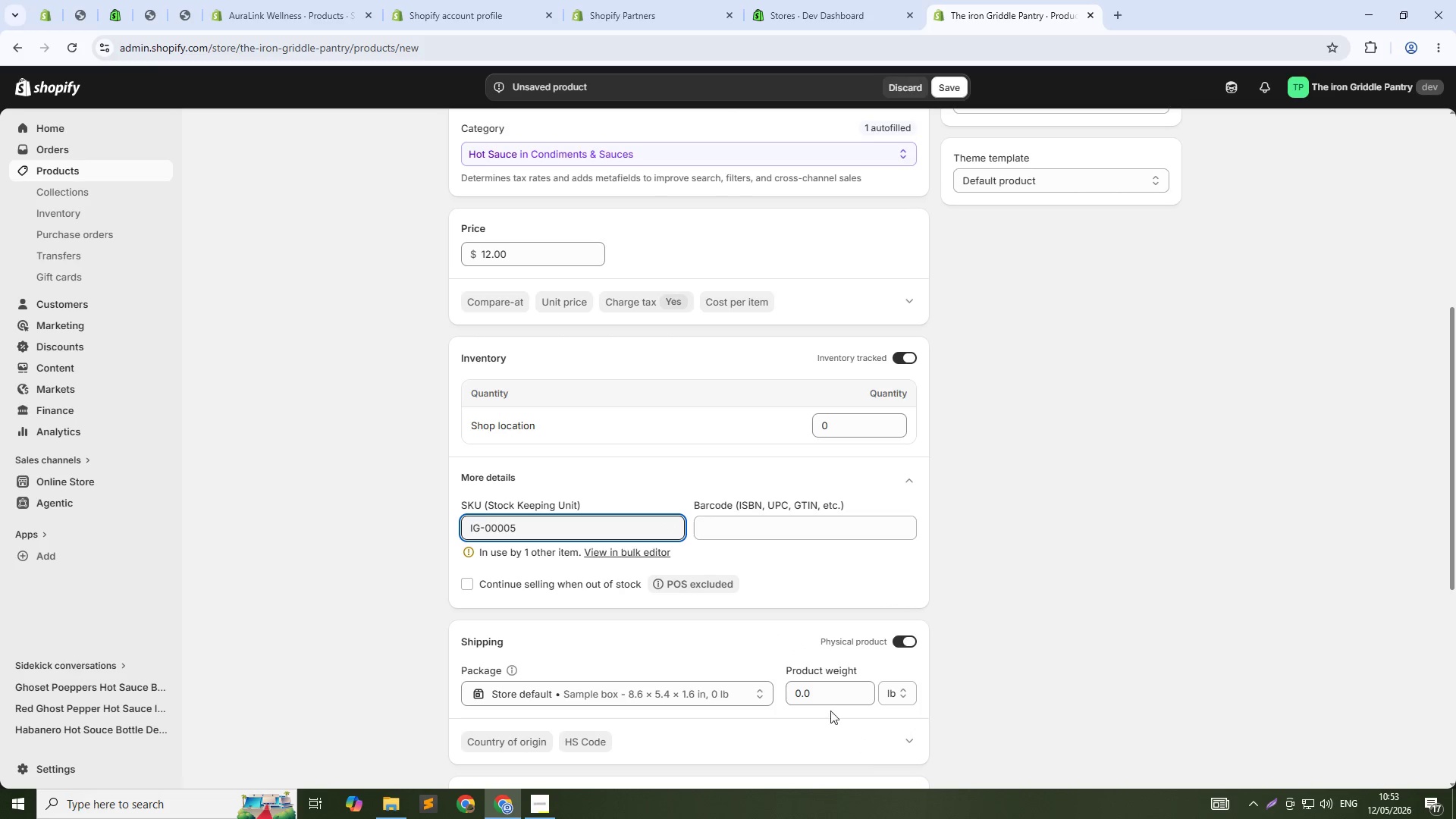 
left_click([827, 698])
 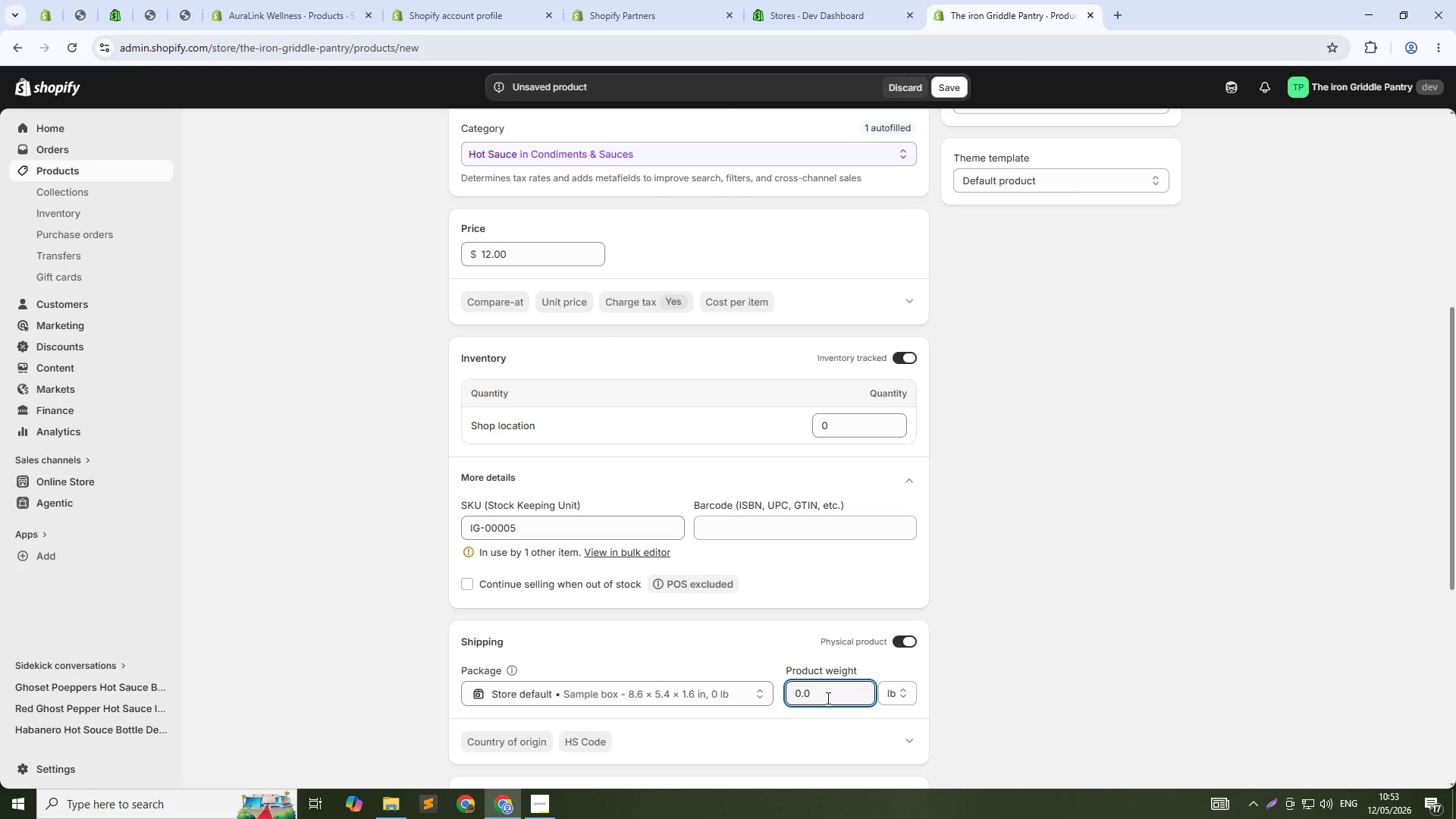 
key(Backspace)
type(141)
 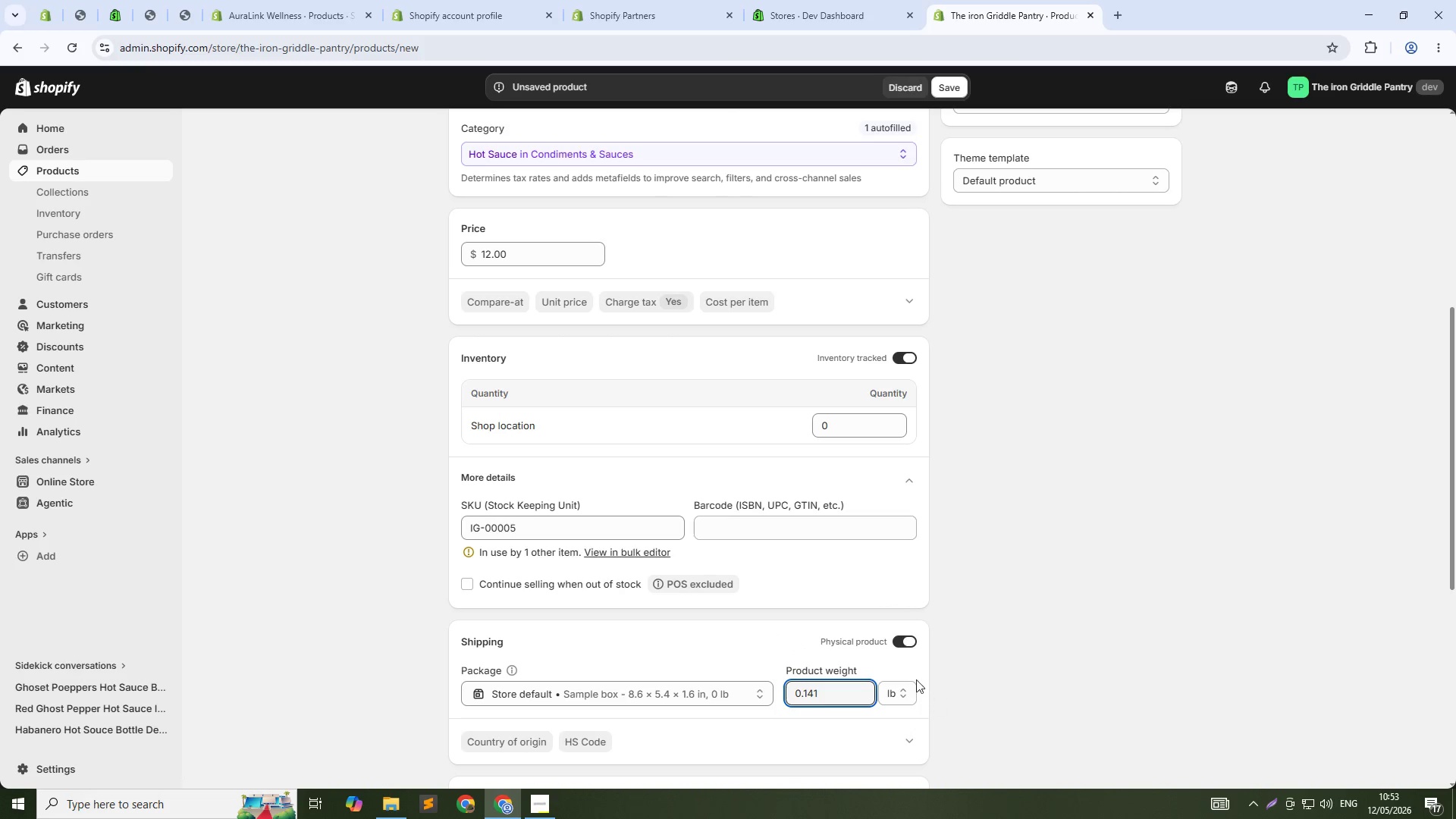 
left_click([891, 690])
 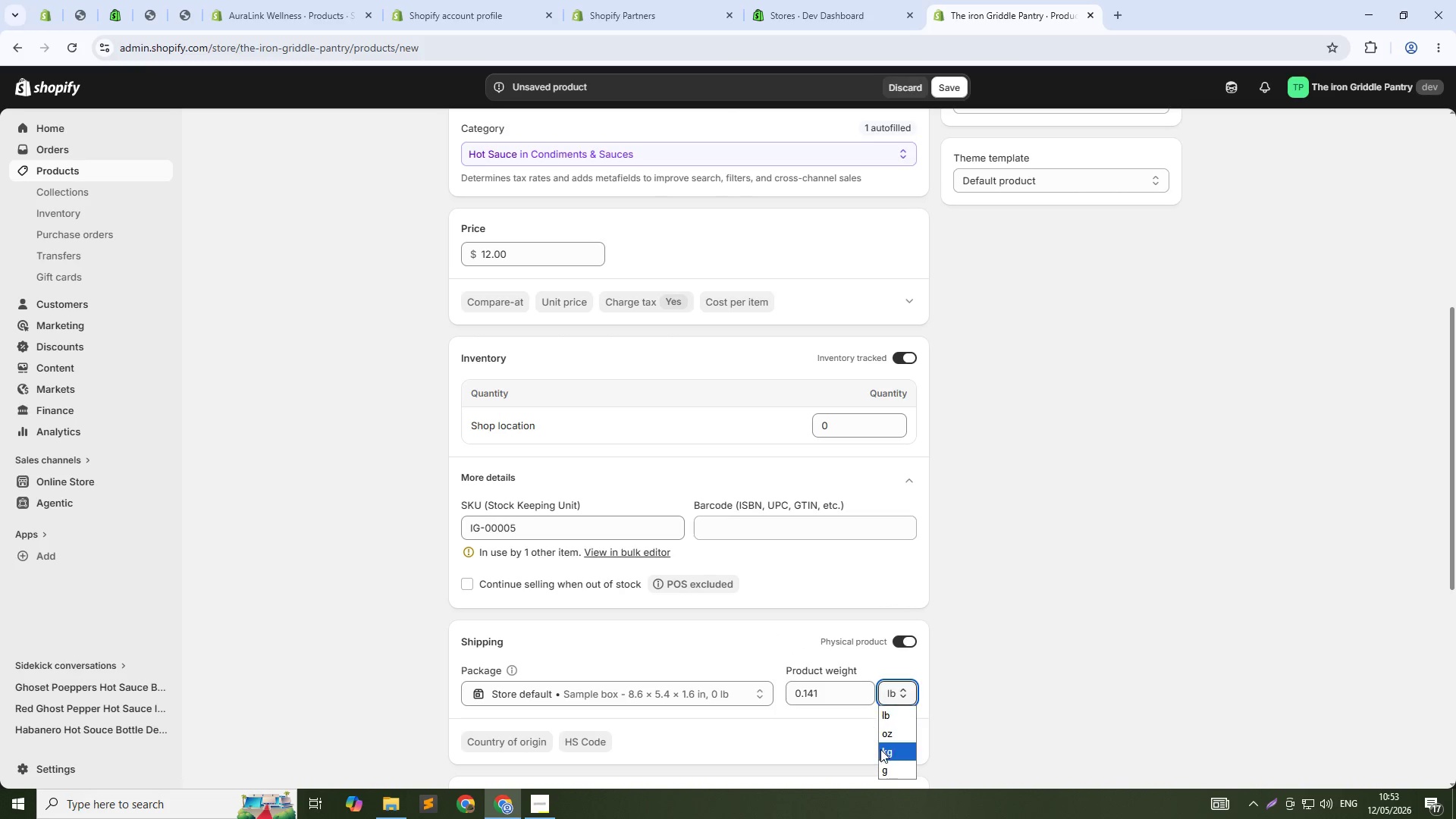 
left_click([890, 749])
 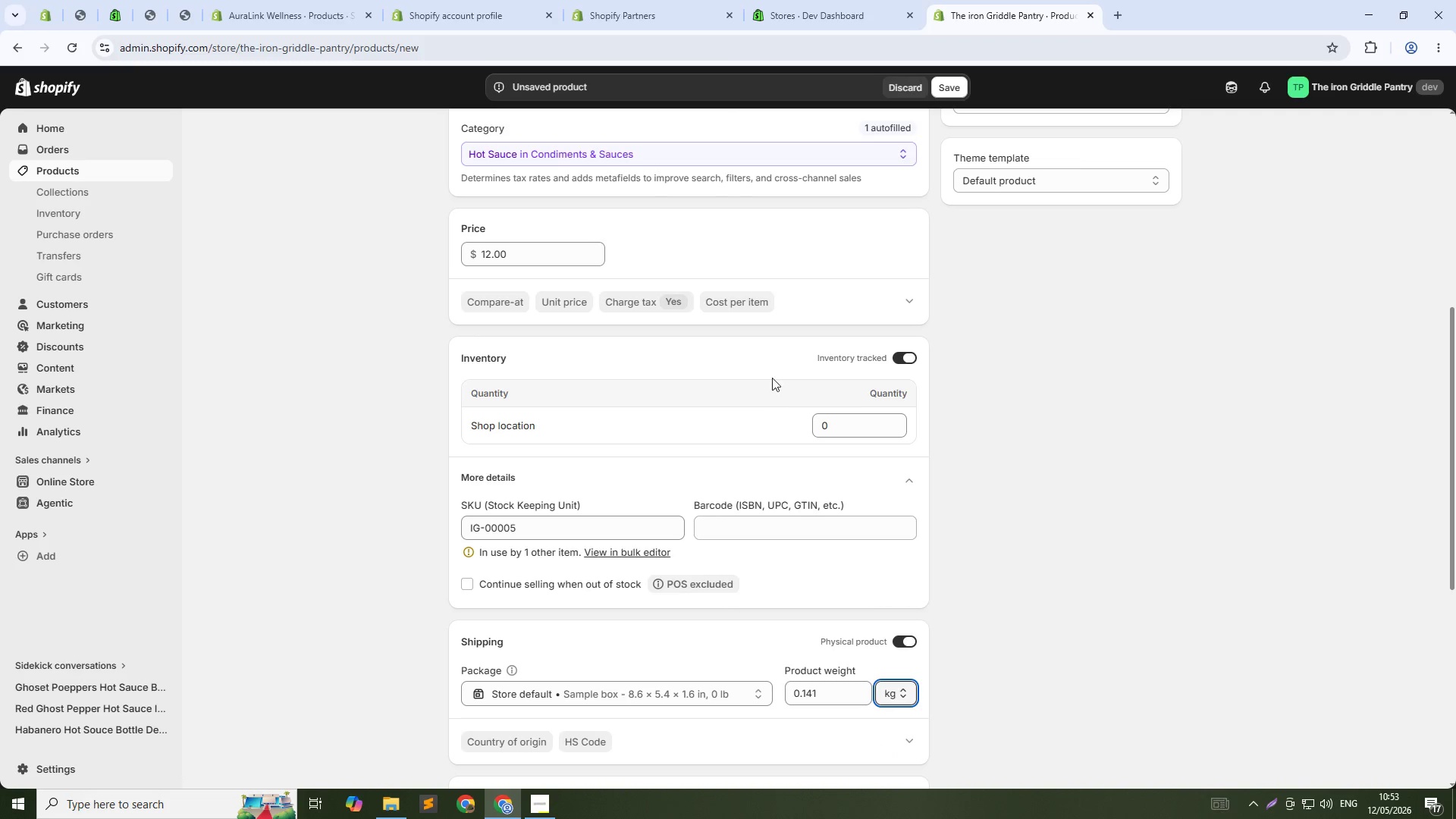 
scroll: coordinate [805, 479], scroll_direction: down, amount: 17.0
 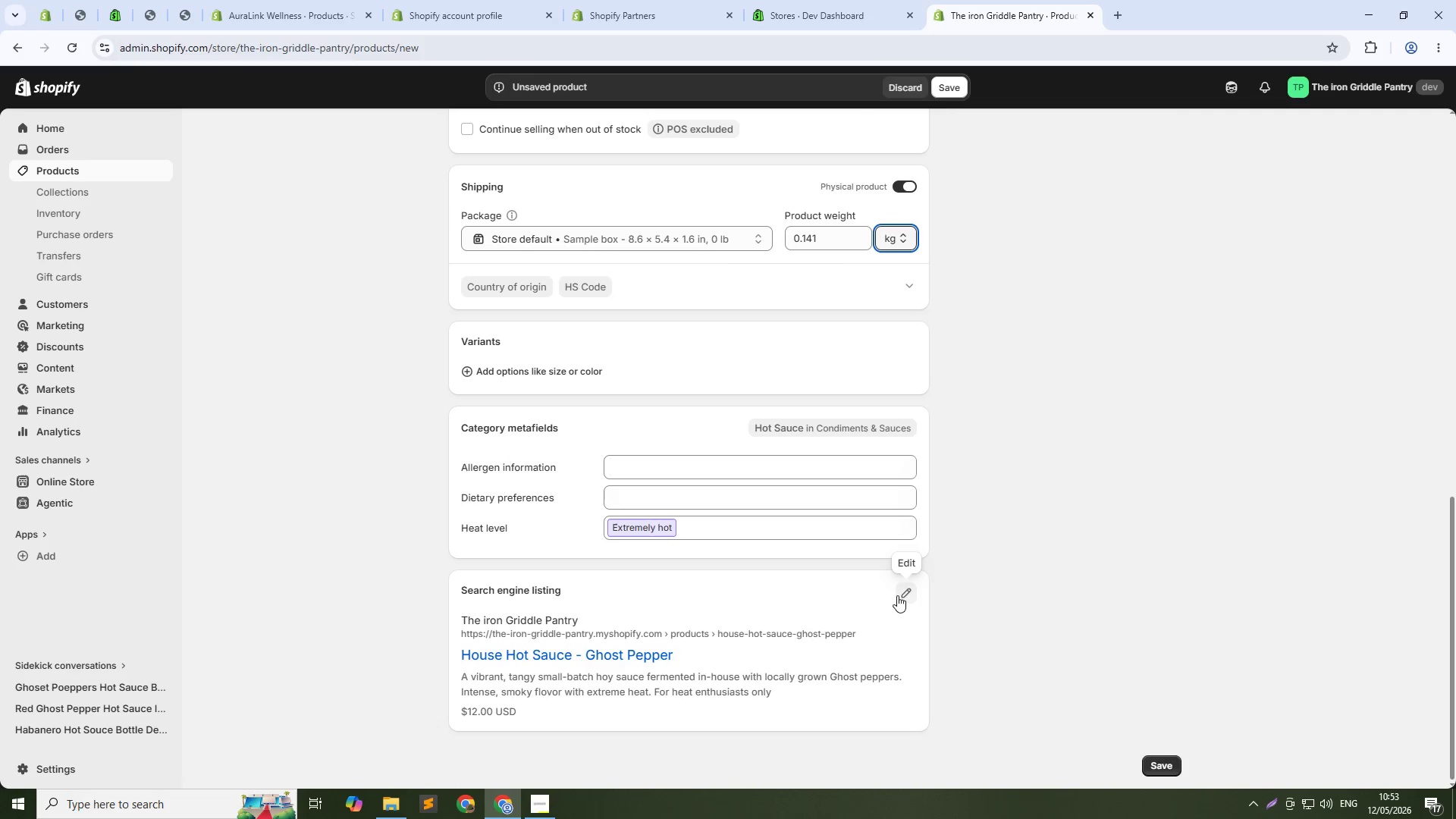 
left_click([903, 594])
 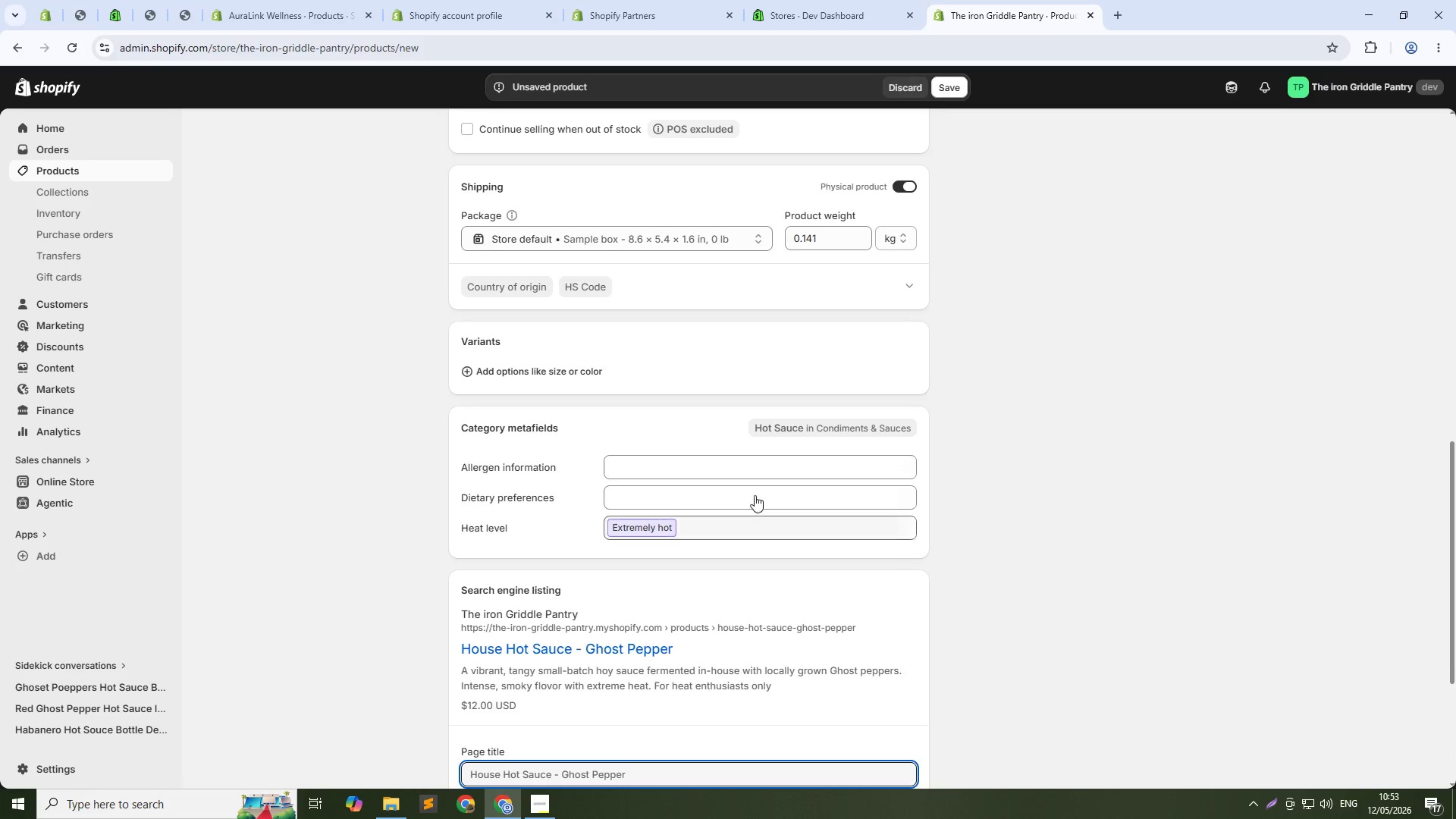 
scroll: coordinate [695, 461], scroll_direction: down, amount: 6.0
 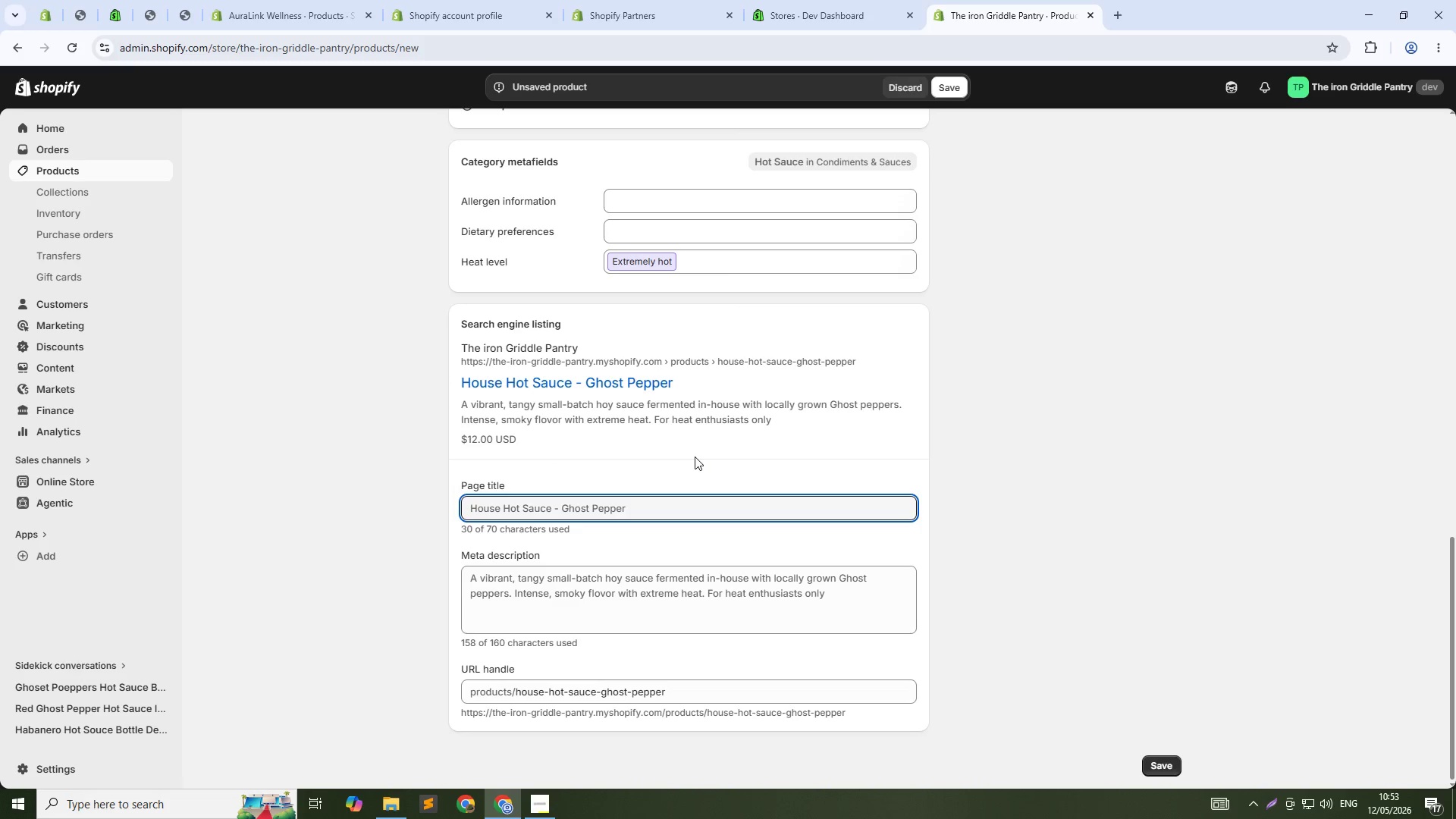 
wait(7.55)
 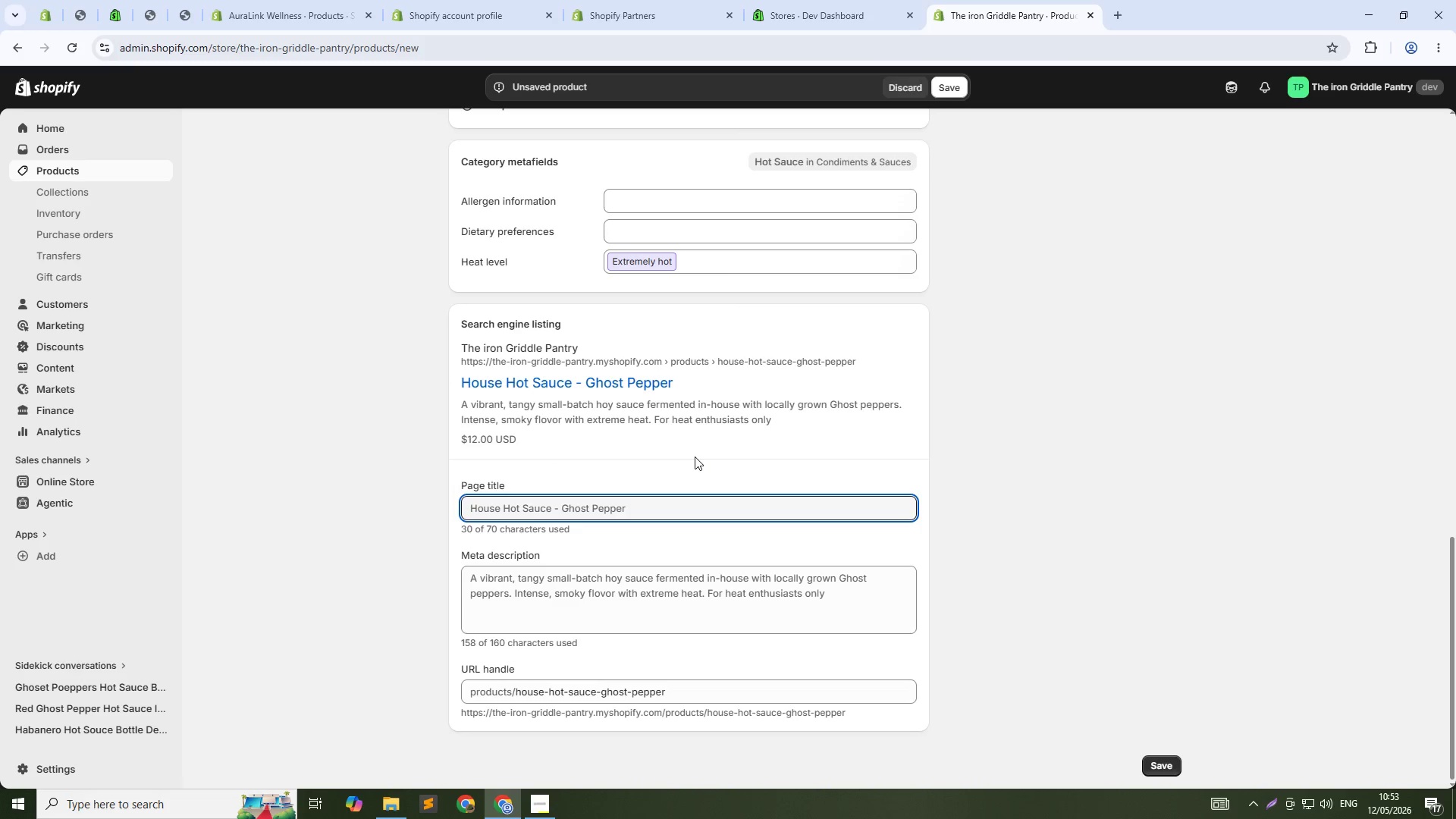 
left_click([651, 504])
 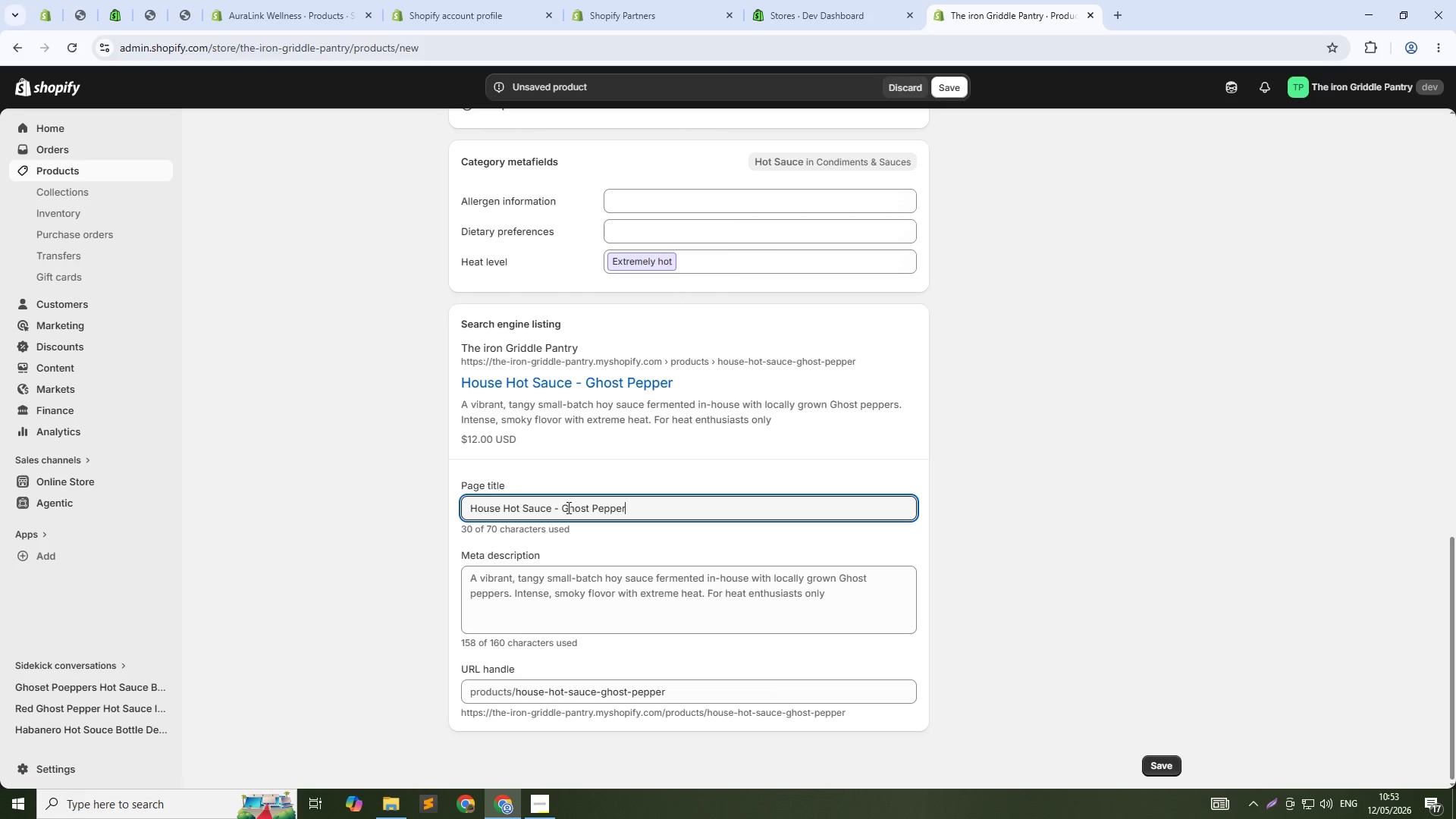 
left_click([558, 503])
 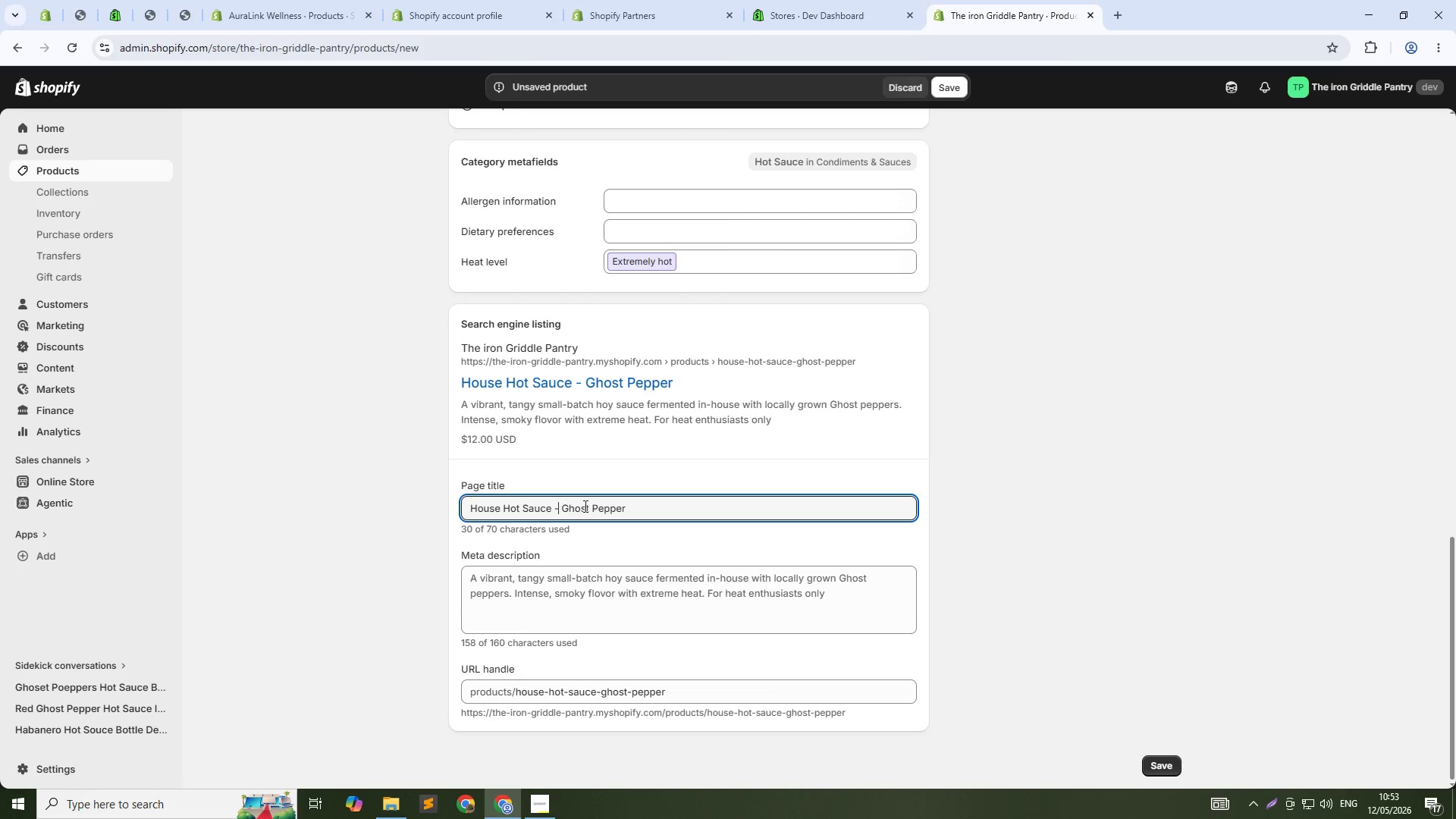 
key(Backspace)
 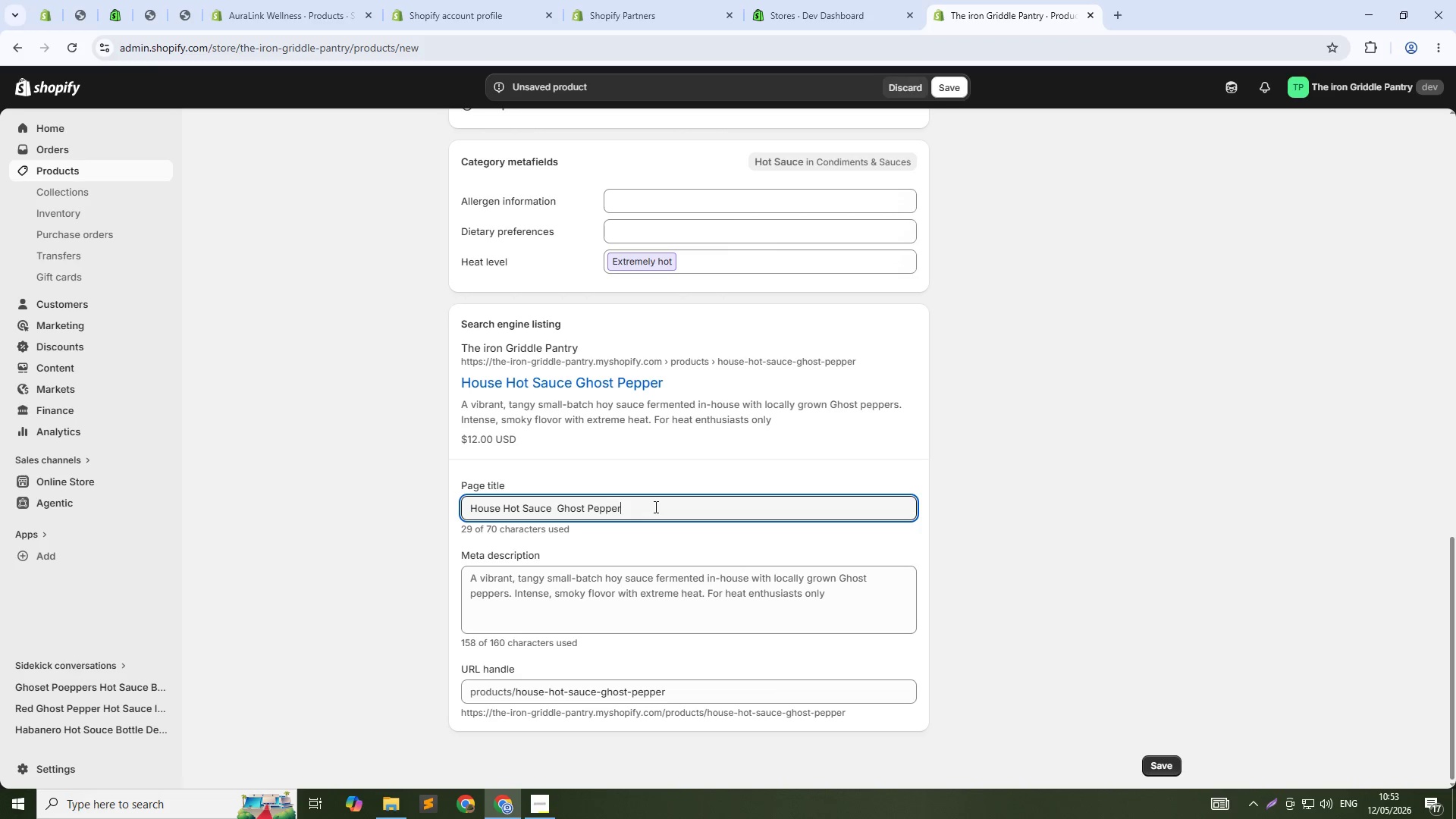 
left_click([654, 507])
 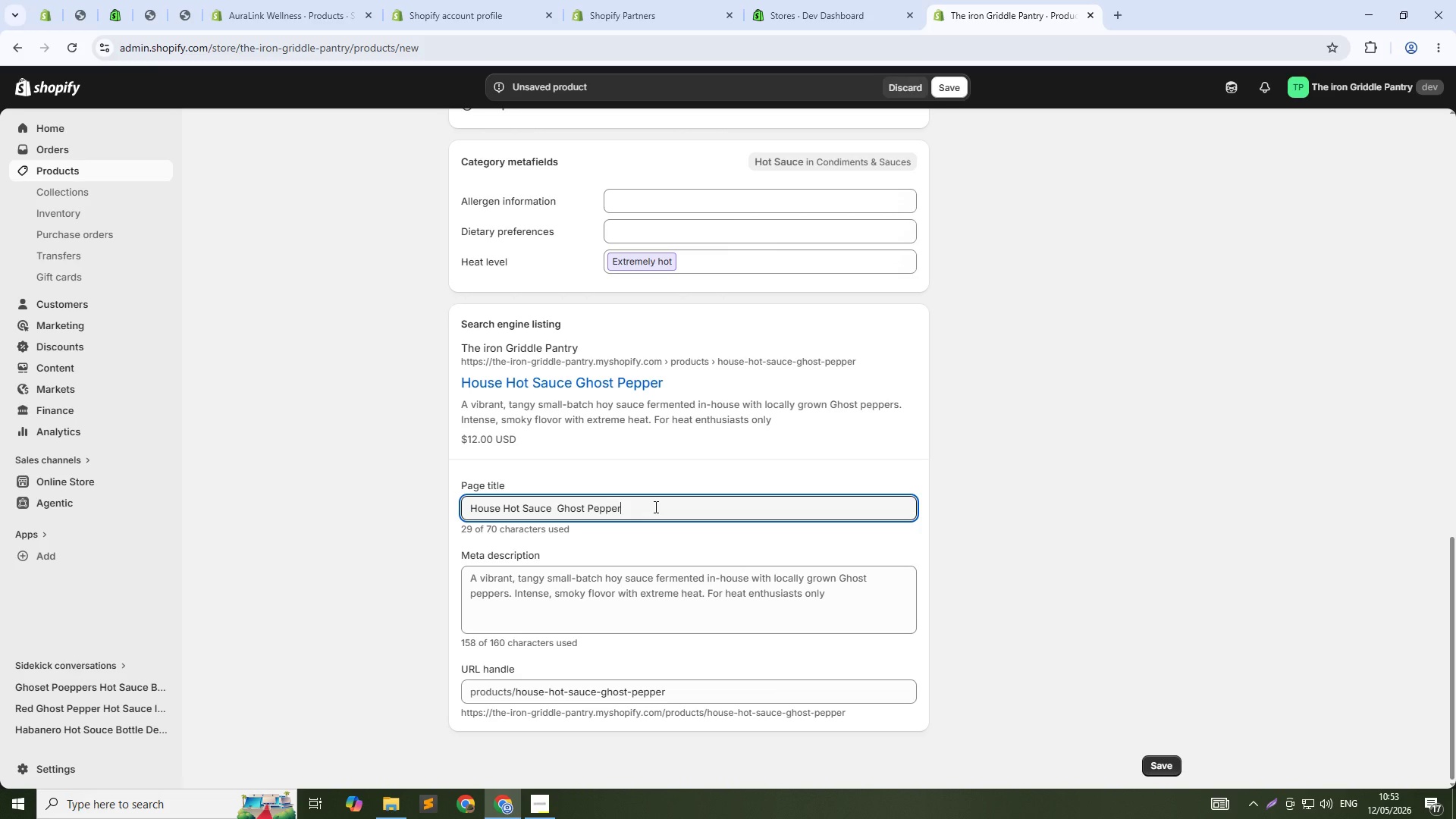 
type( - eXTRE)
key(Backspace)
key(Backspace)
key(Backspace)
key(Backspace)
key(Backspace)
type(Extreme Heat Artisan Sauce)
 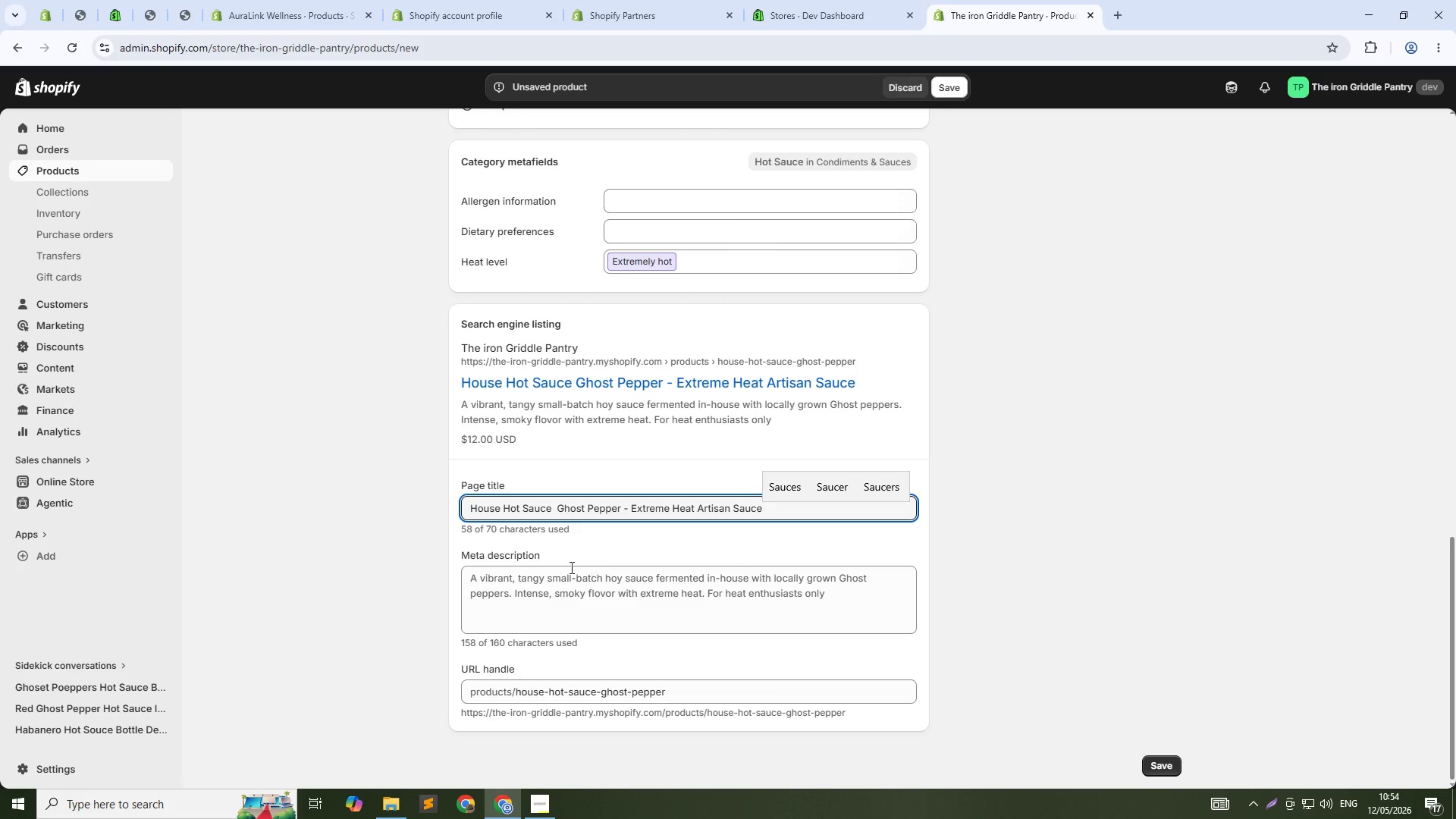 
left_click([550, 590])
 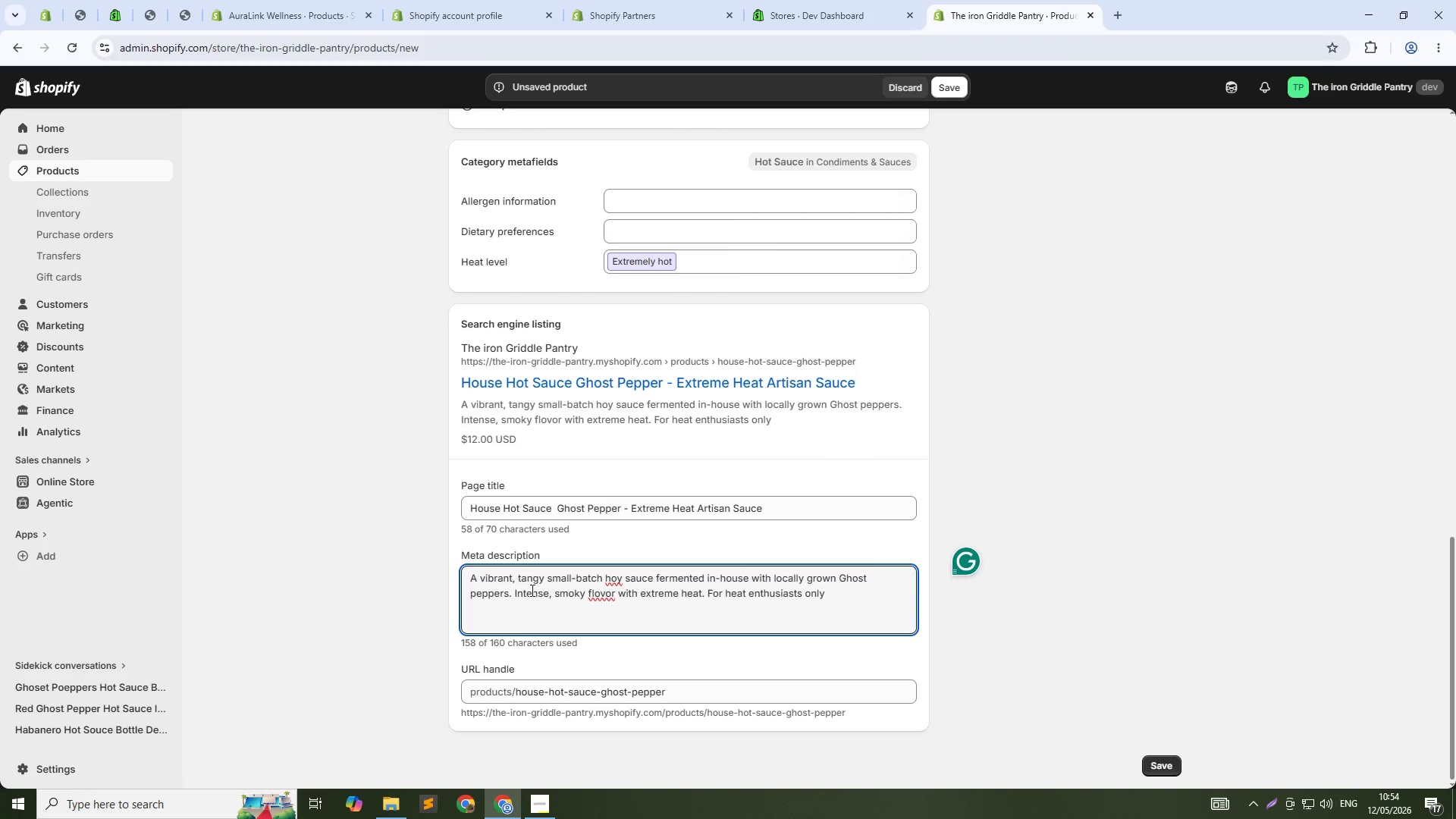 
double_click([529, 584])
 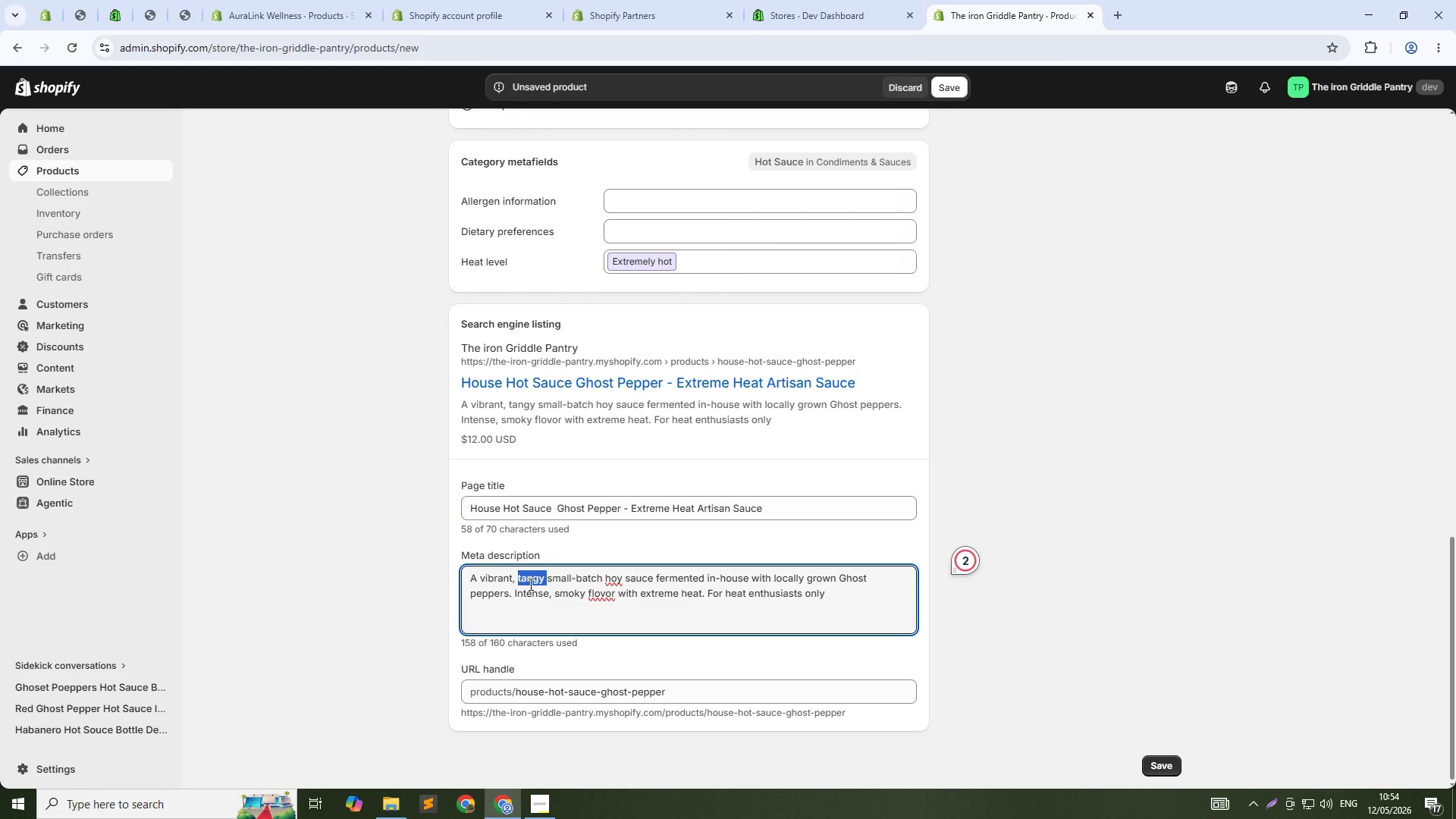 
triple_click([529, 584])
 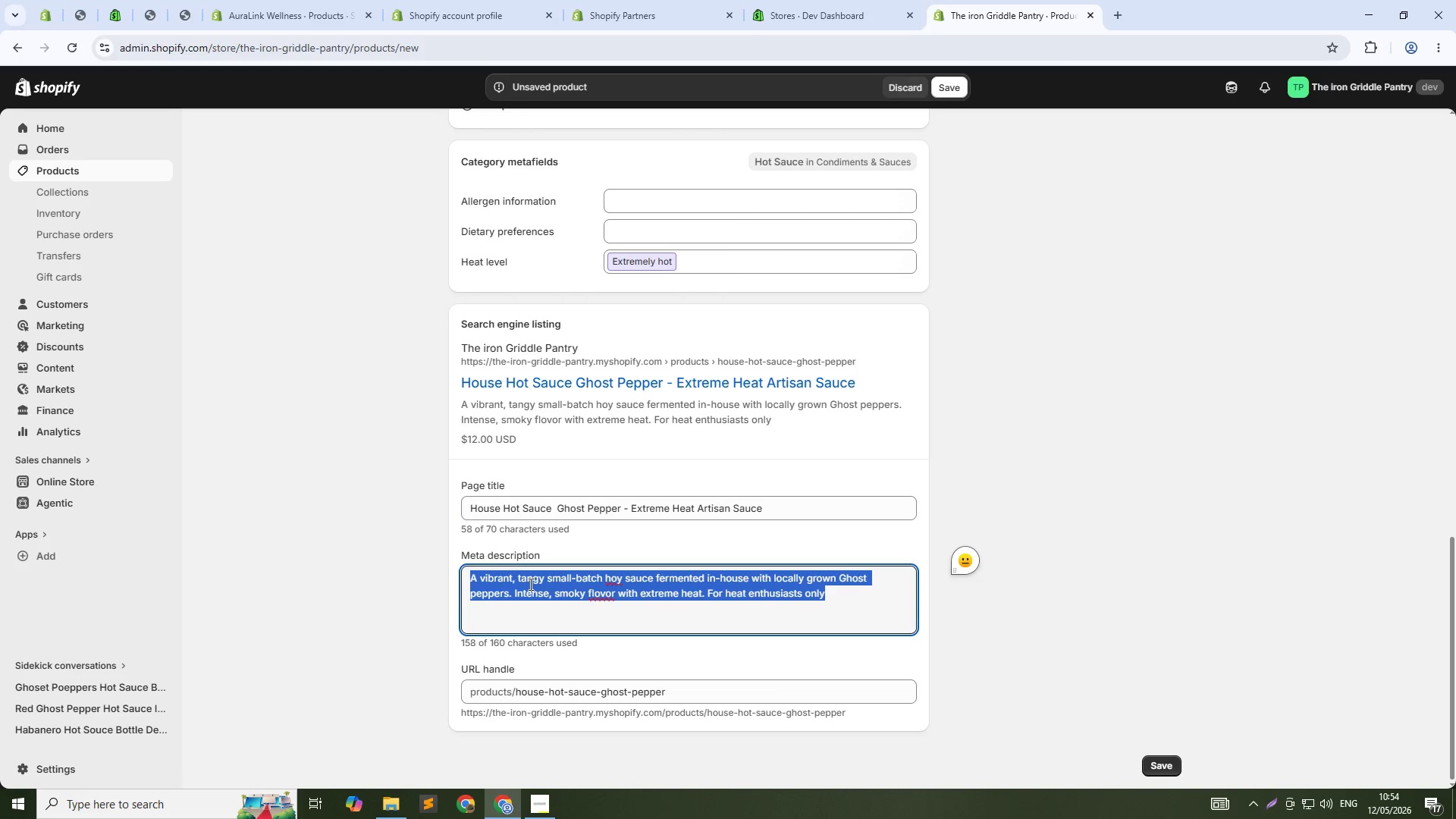 
type(Extreme heat ghost pepper hot sauce fermented in-houe. Intence)
key(Backspace)
key(Backspace)
type(se, smoky flavor.)
 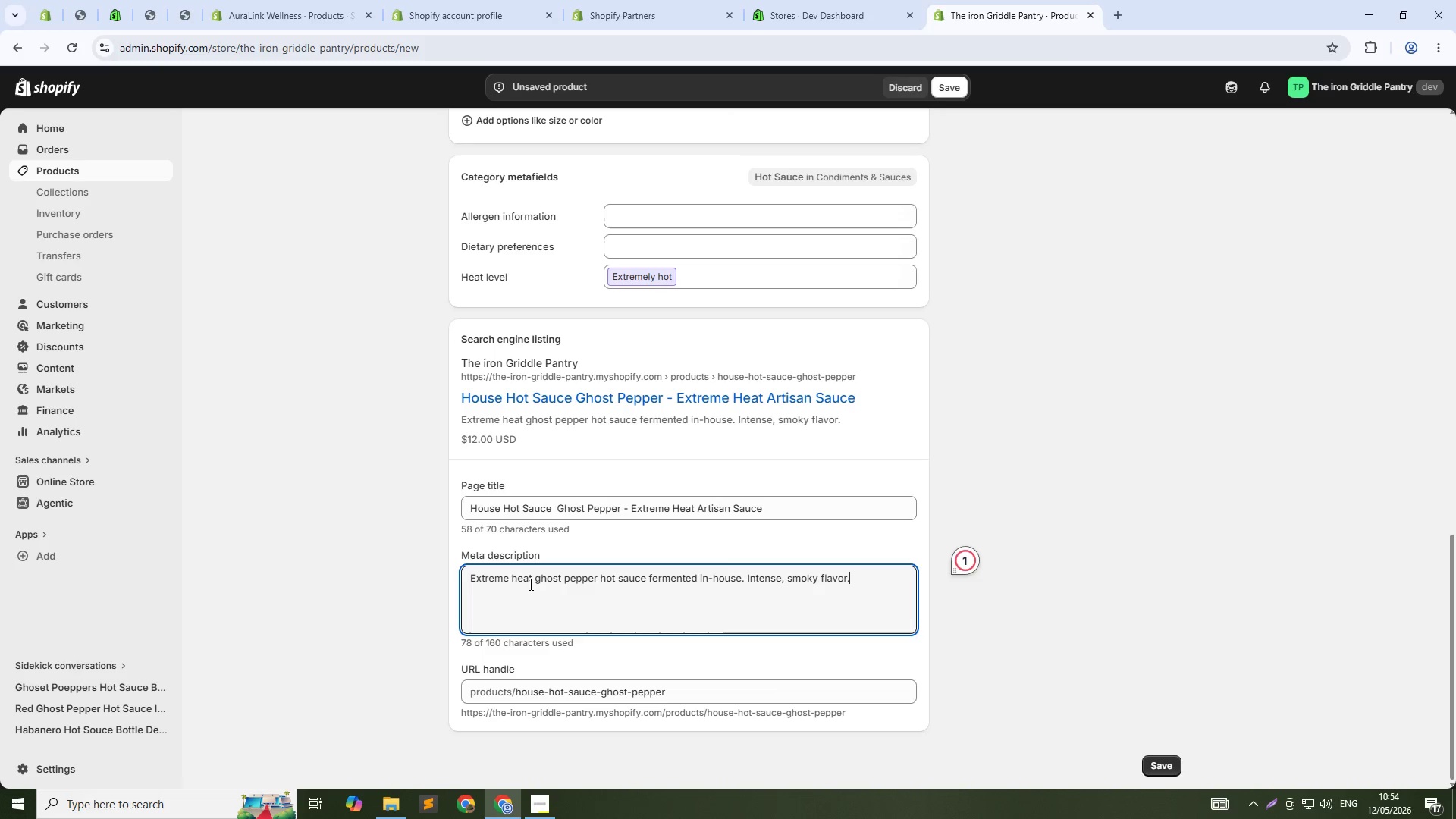 
left_click([951, 89])
 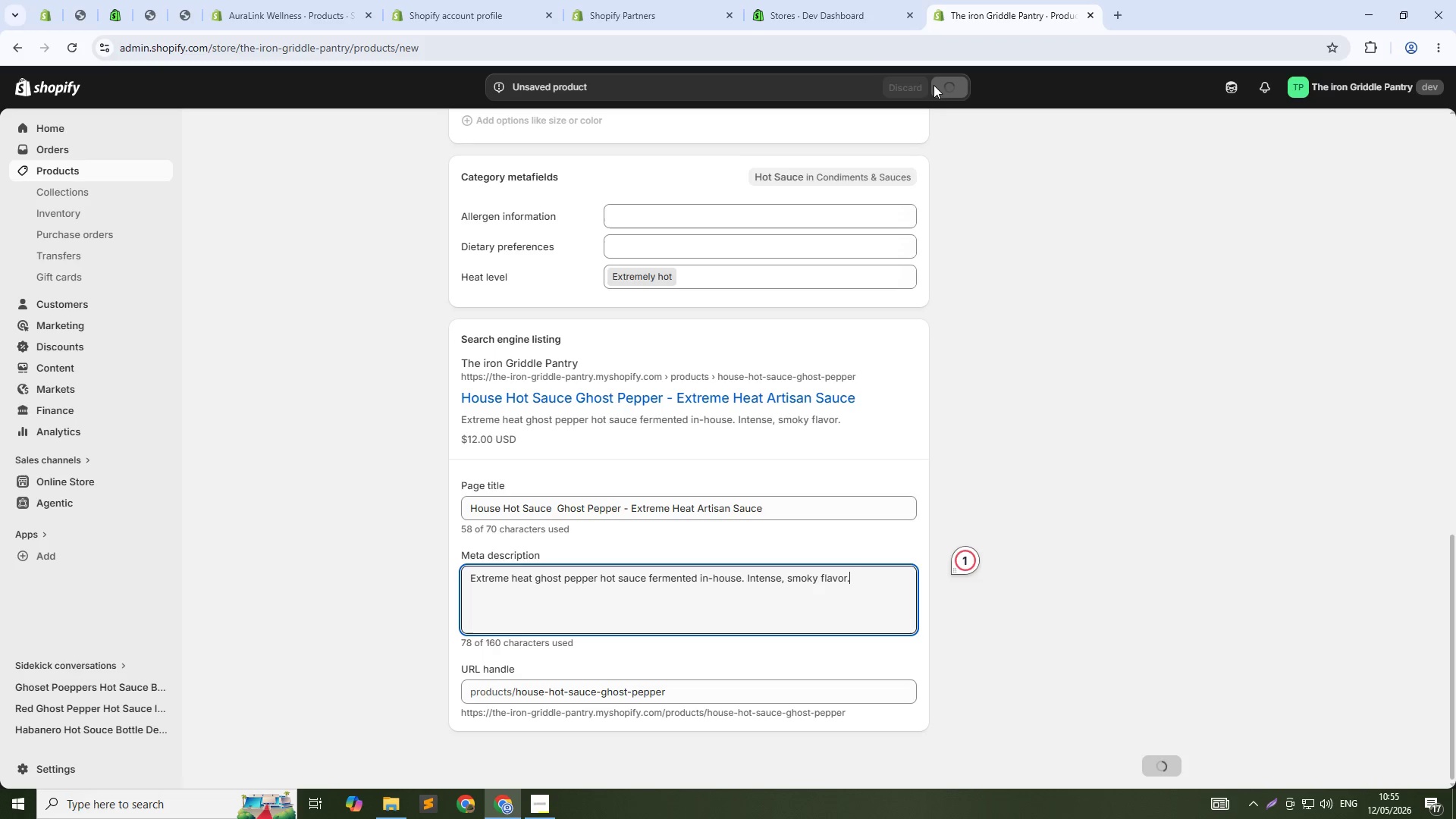 
wait(5.56)
 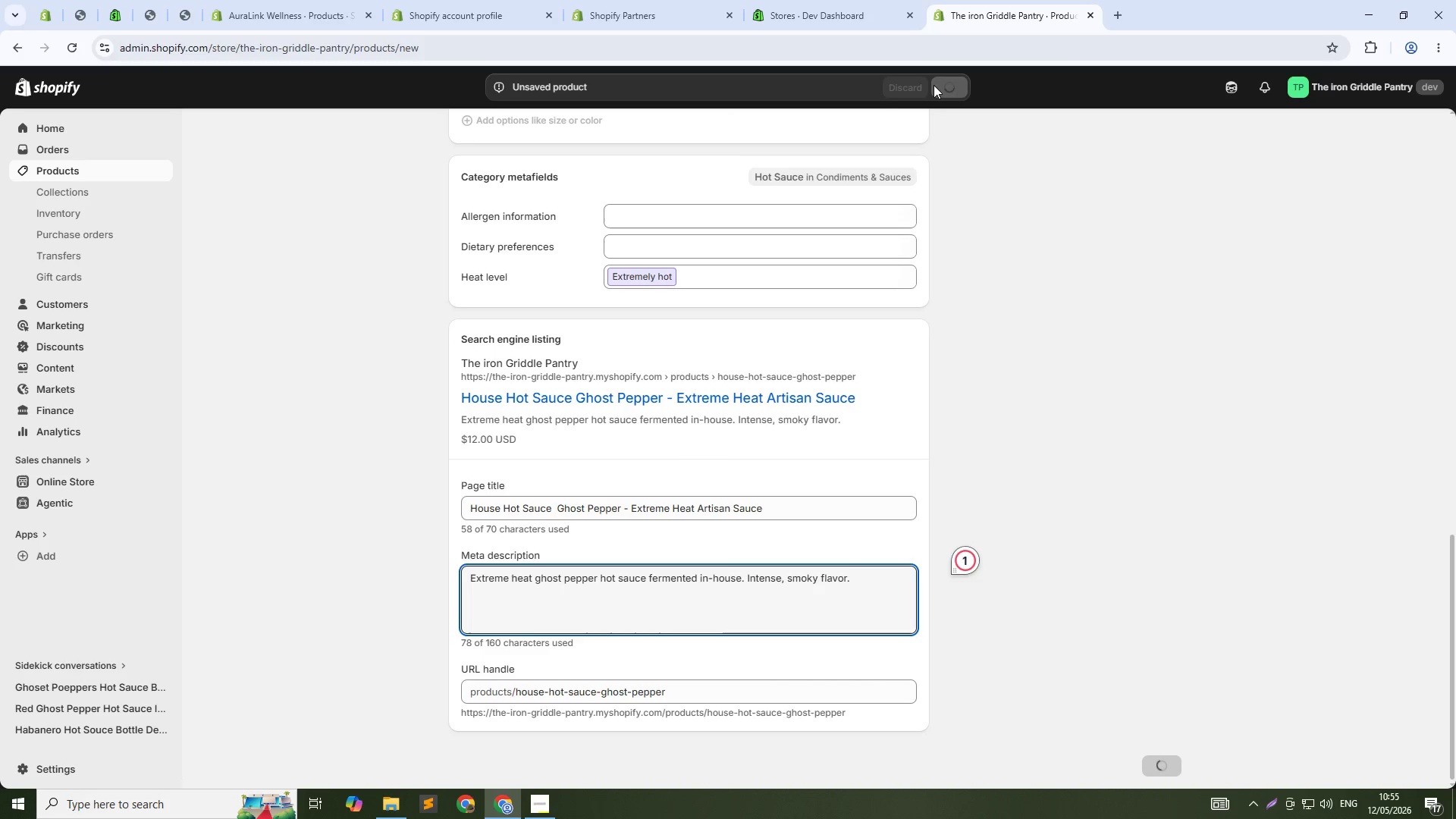 
scroll: coordinate [554, 249], scroll_direction: up, amount: 5.0
 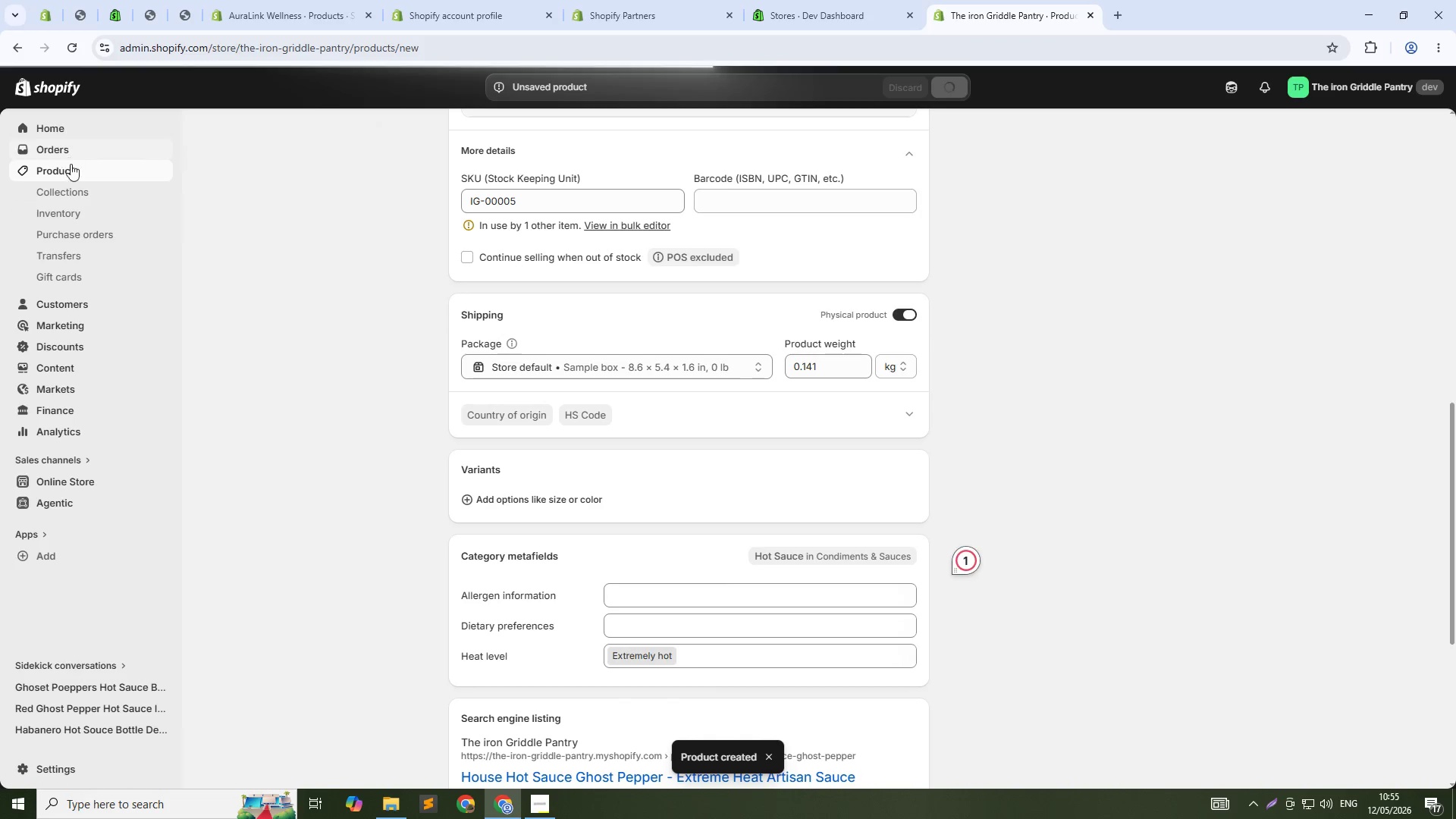 
left_click([71, 174])
 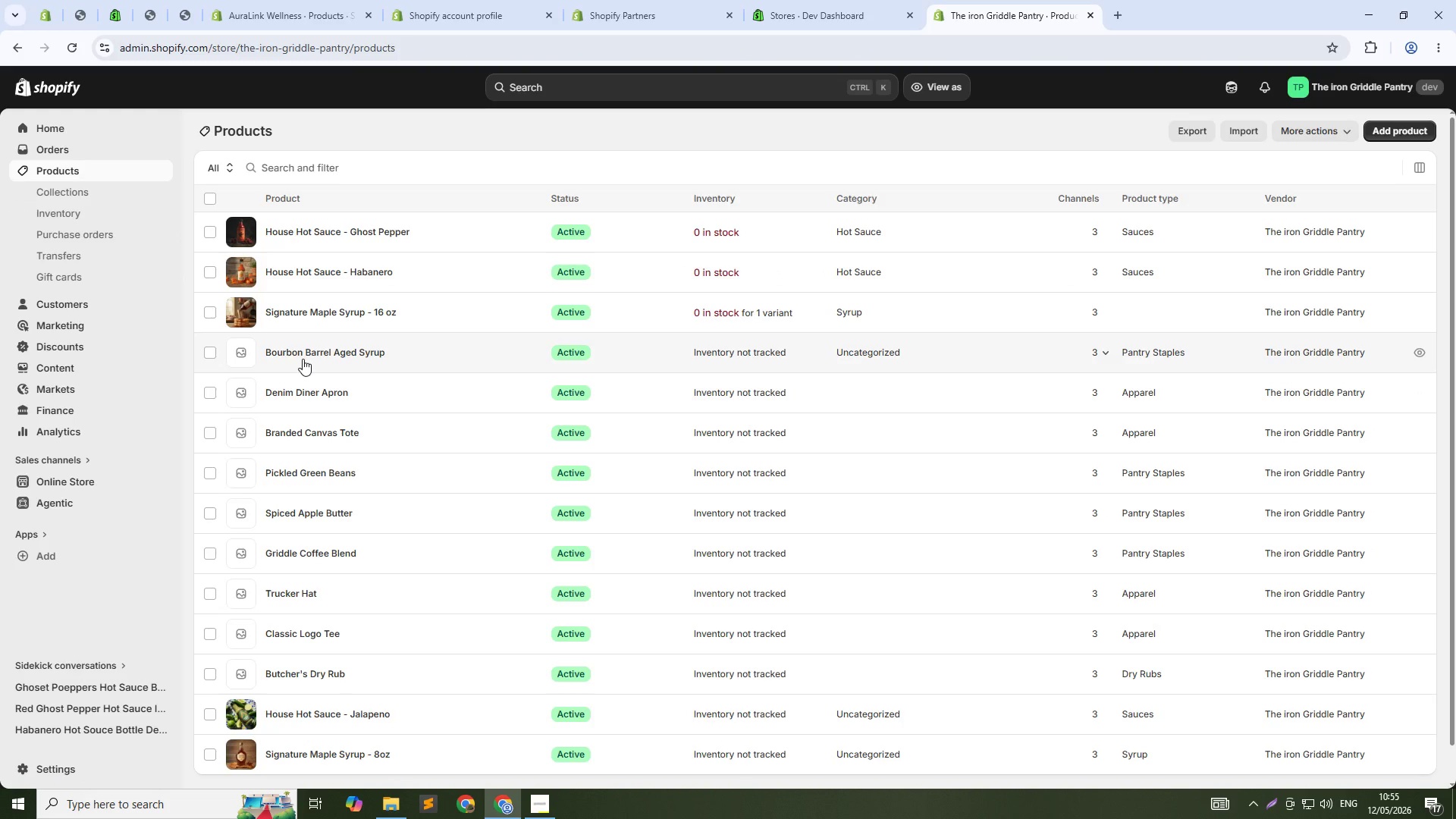 
wait(5.78)
 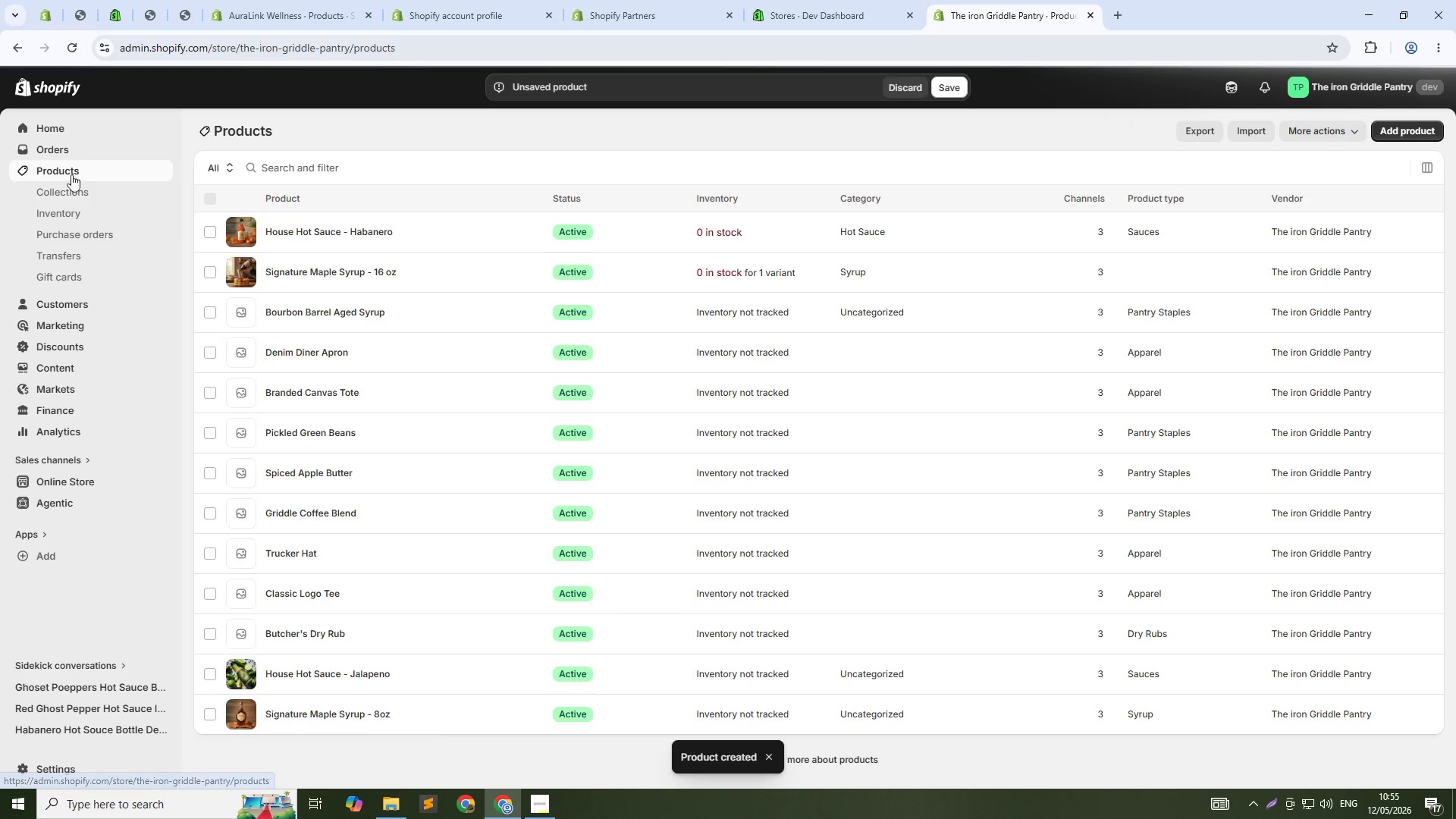 
left_click([309, 674])
 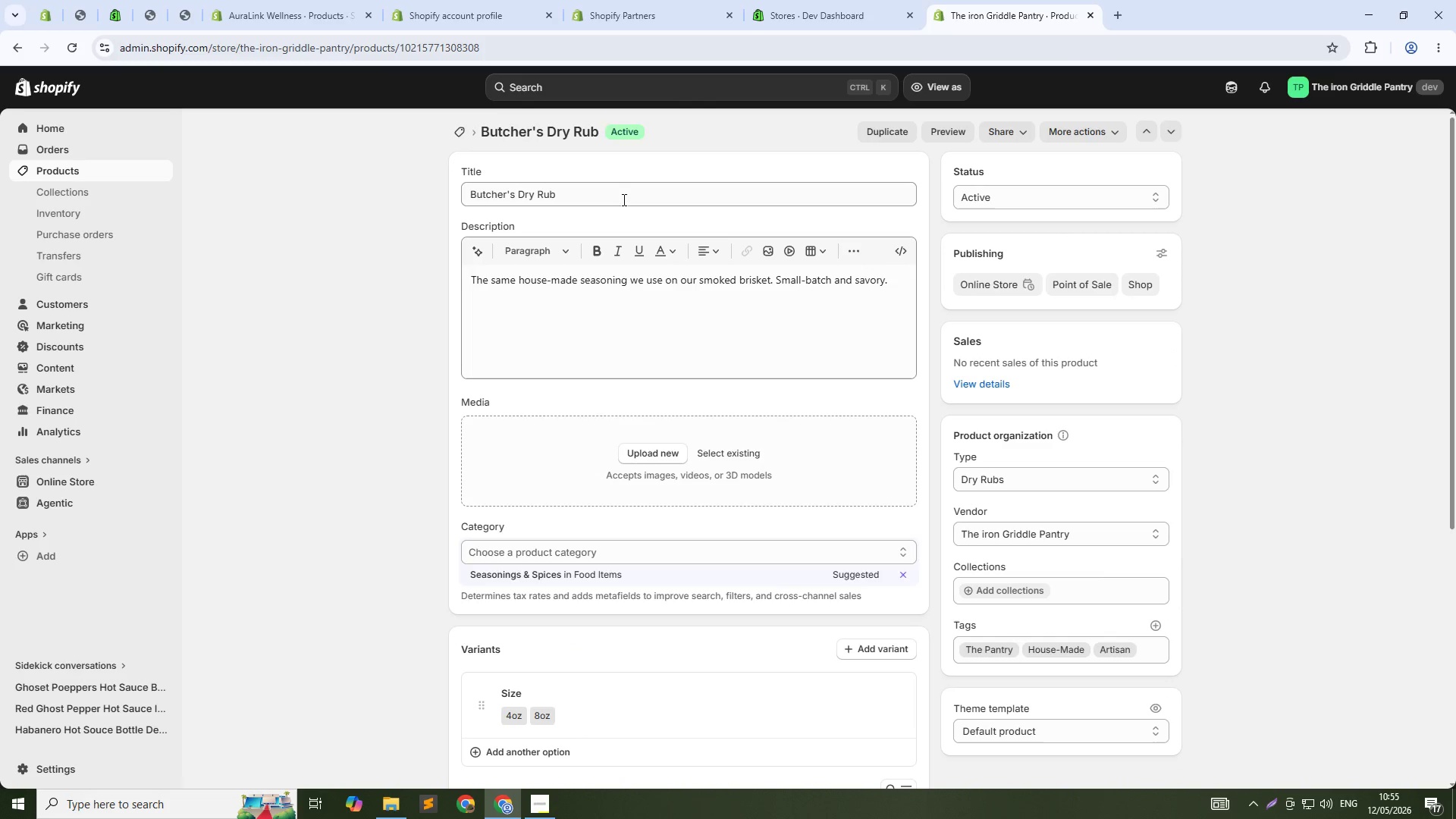 
wait(5.22)
 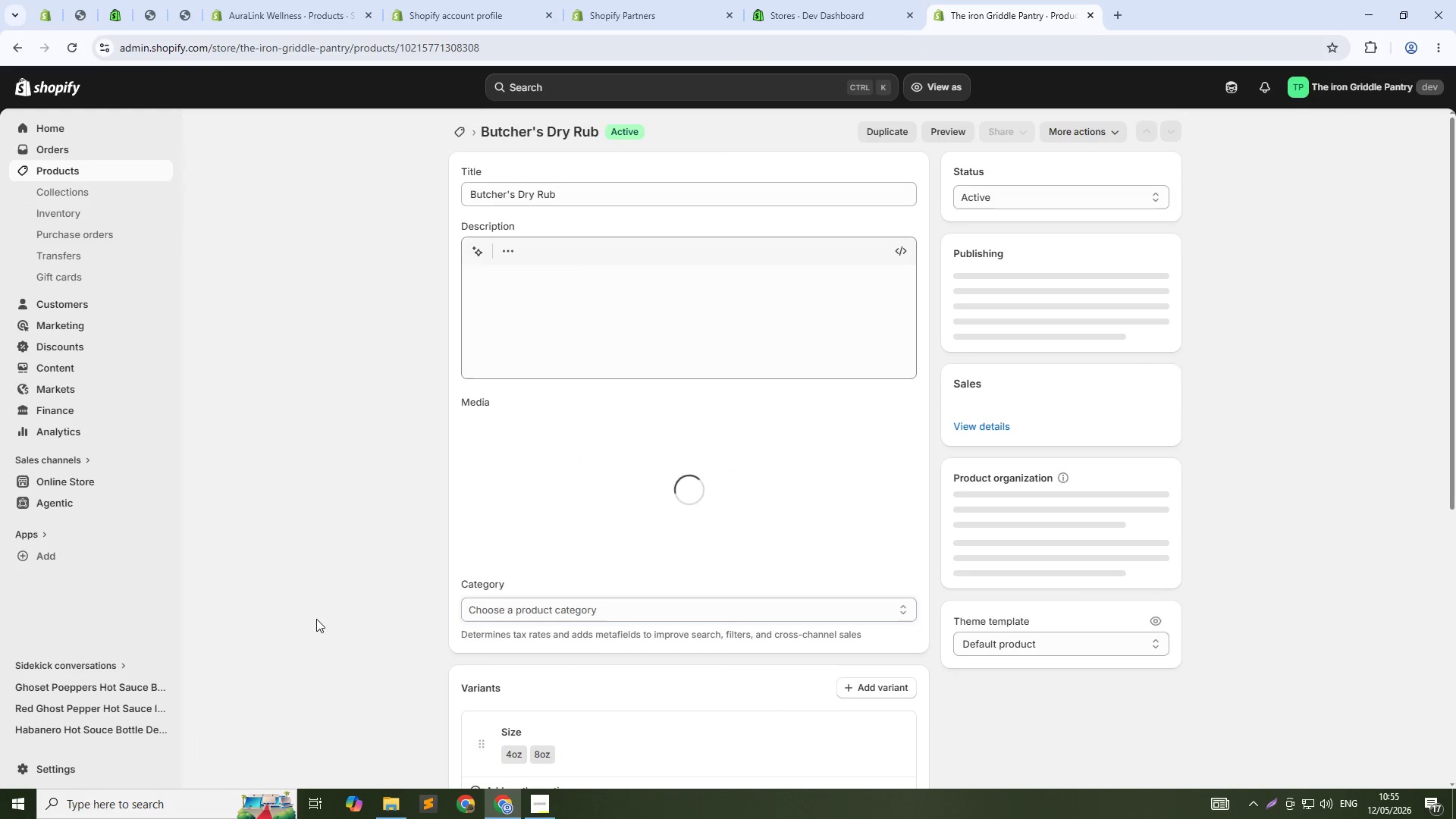 
scroll: coordinate [1072, 403], scroll_direction: down, amount: 2.0
 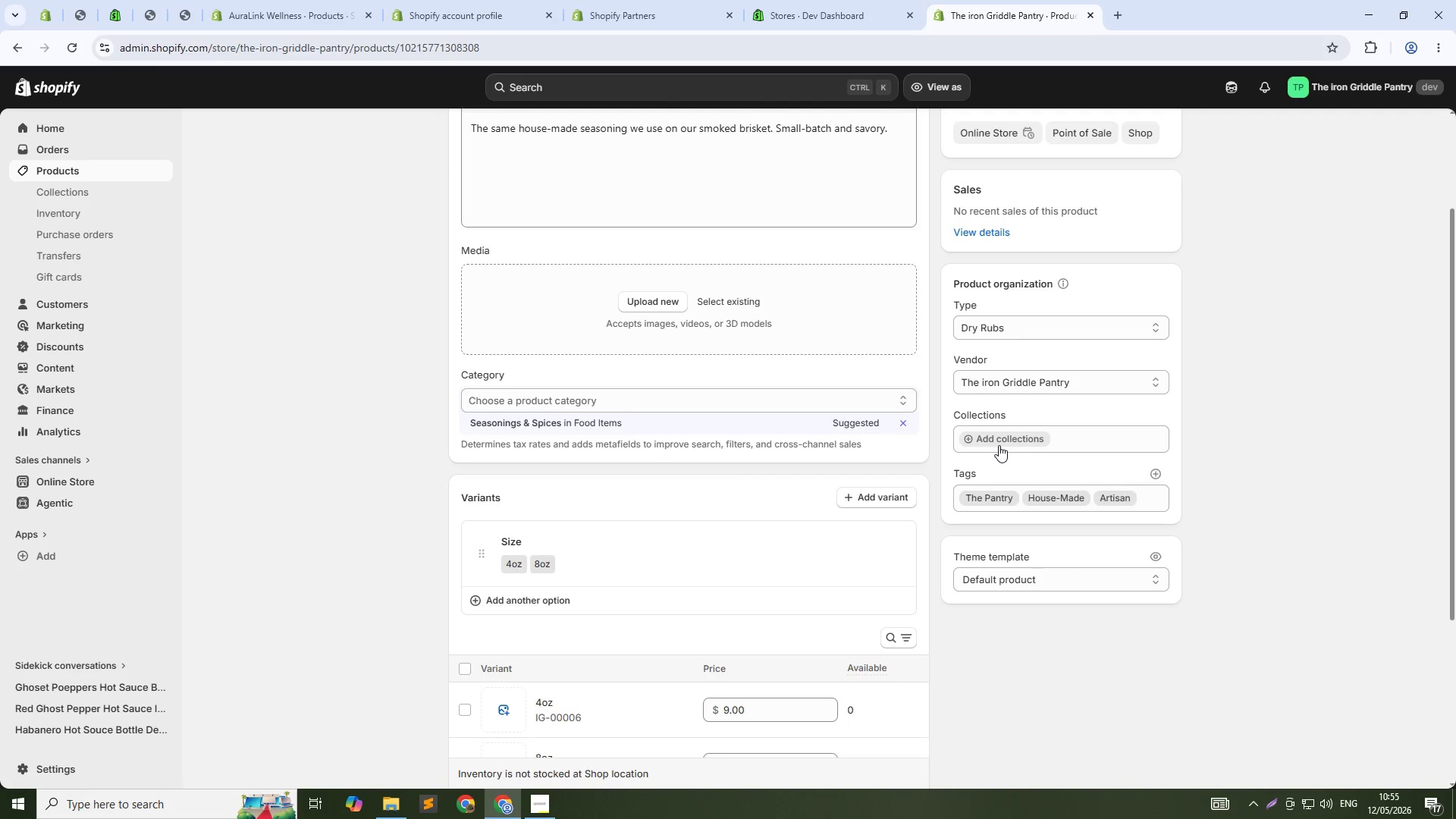 
left_click([999, 445])
 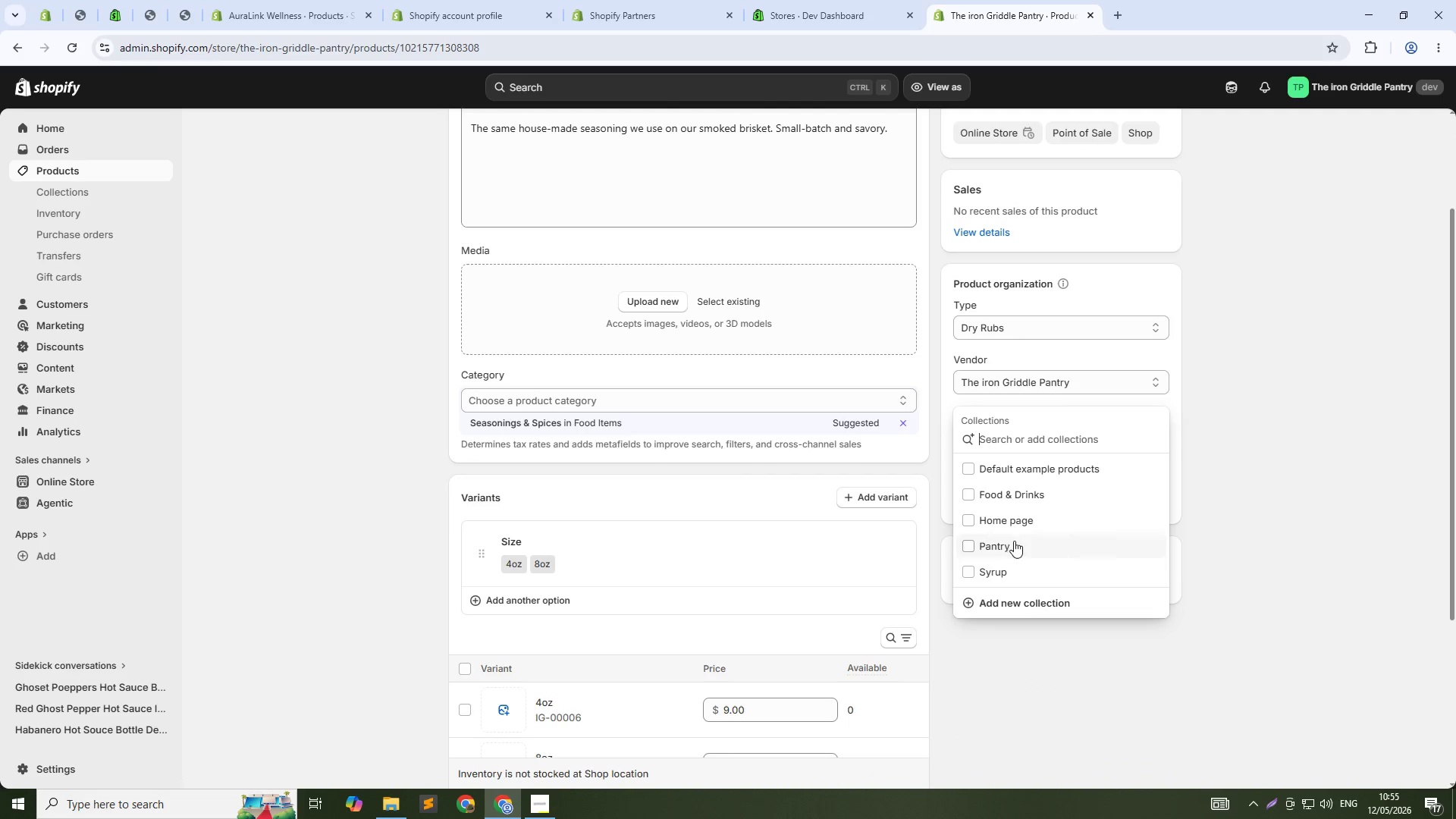 
left_click([1001, 570])
 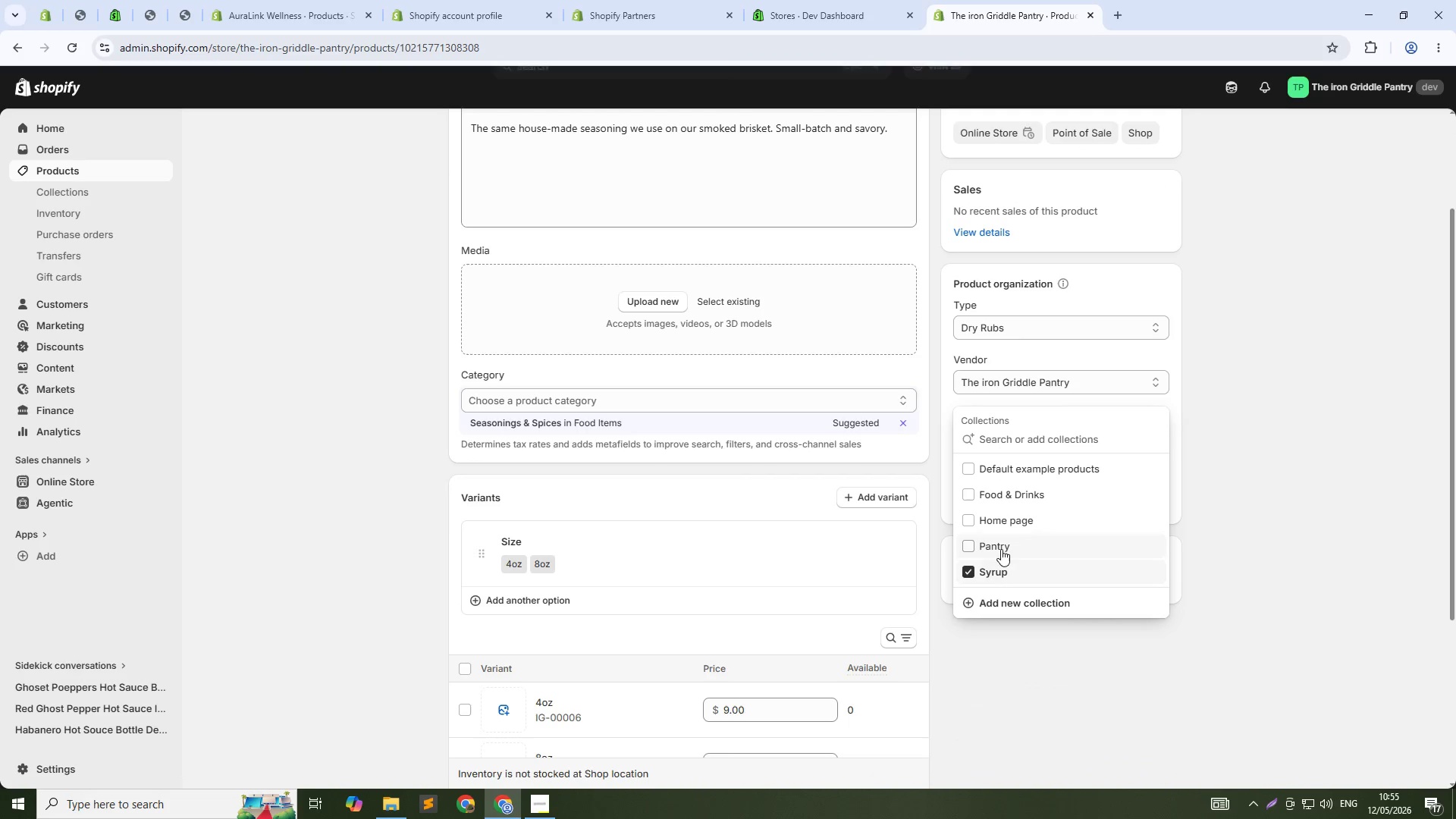 
left_click([1001, 549])
 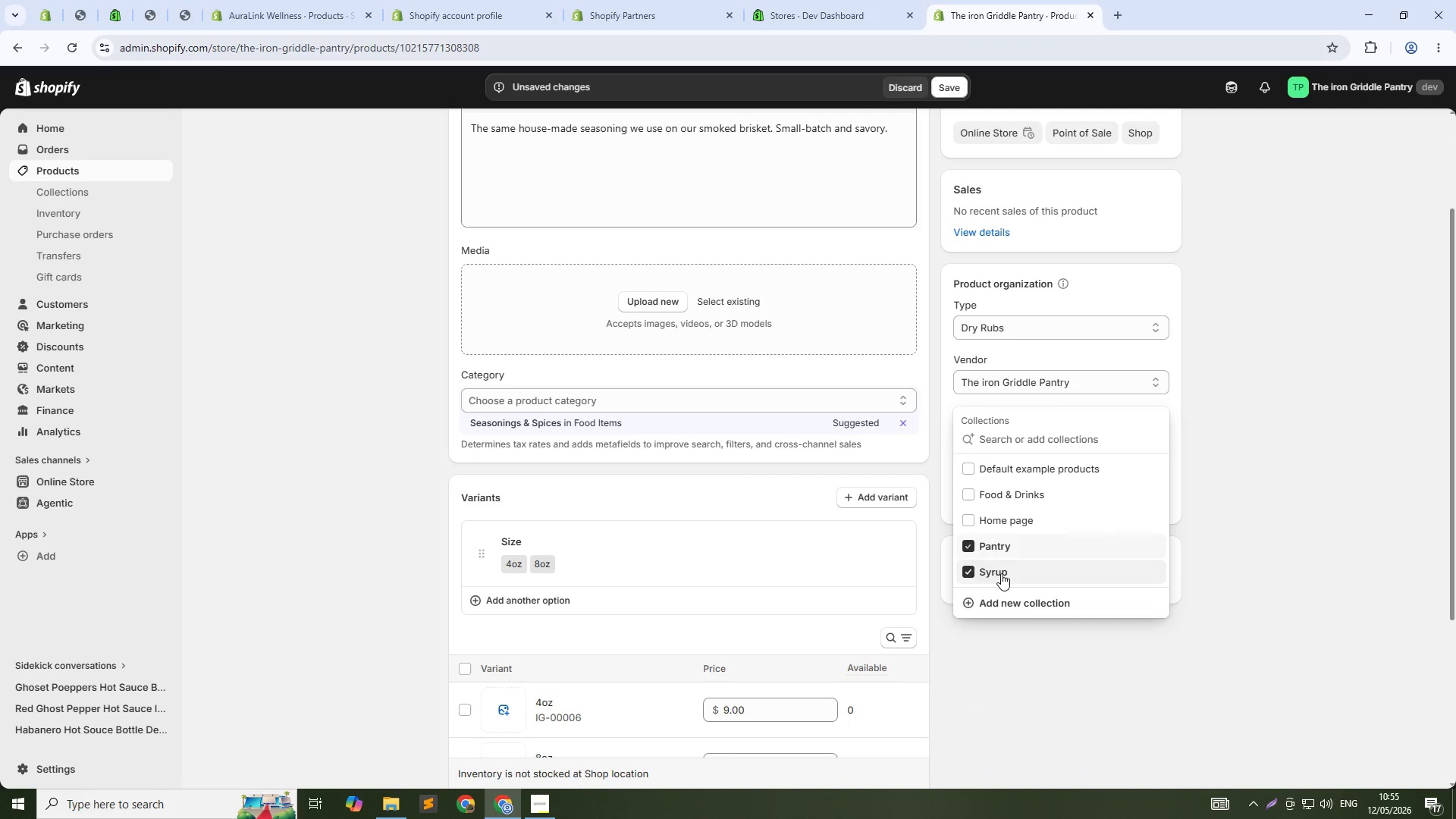 
left_click([1001, 573])
 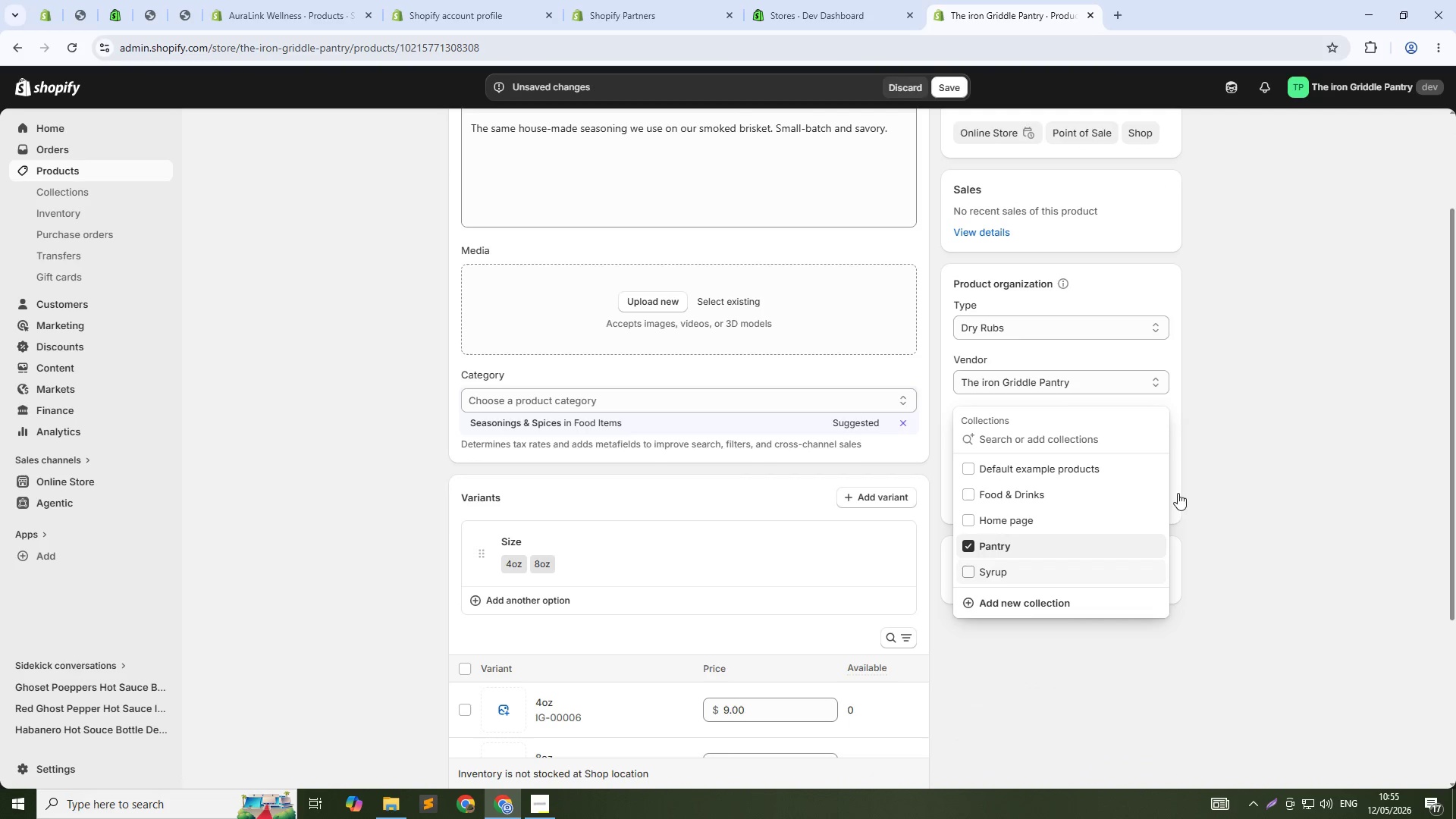 
left_click([1402, 435])
 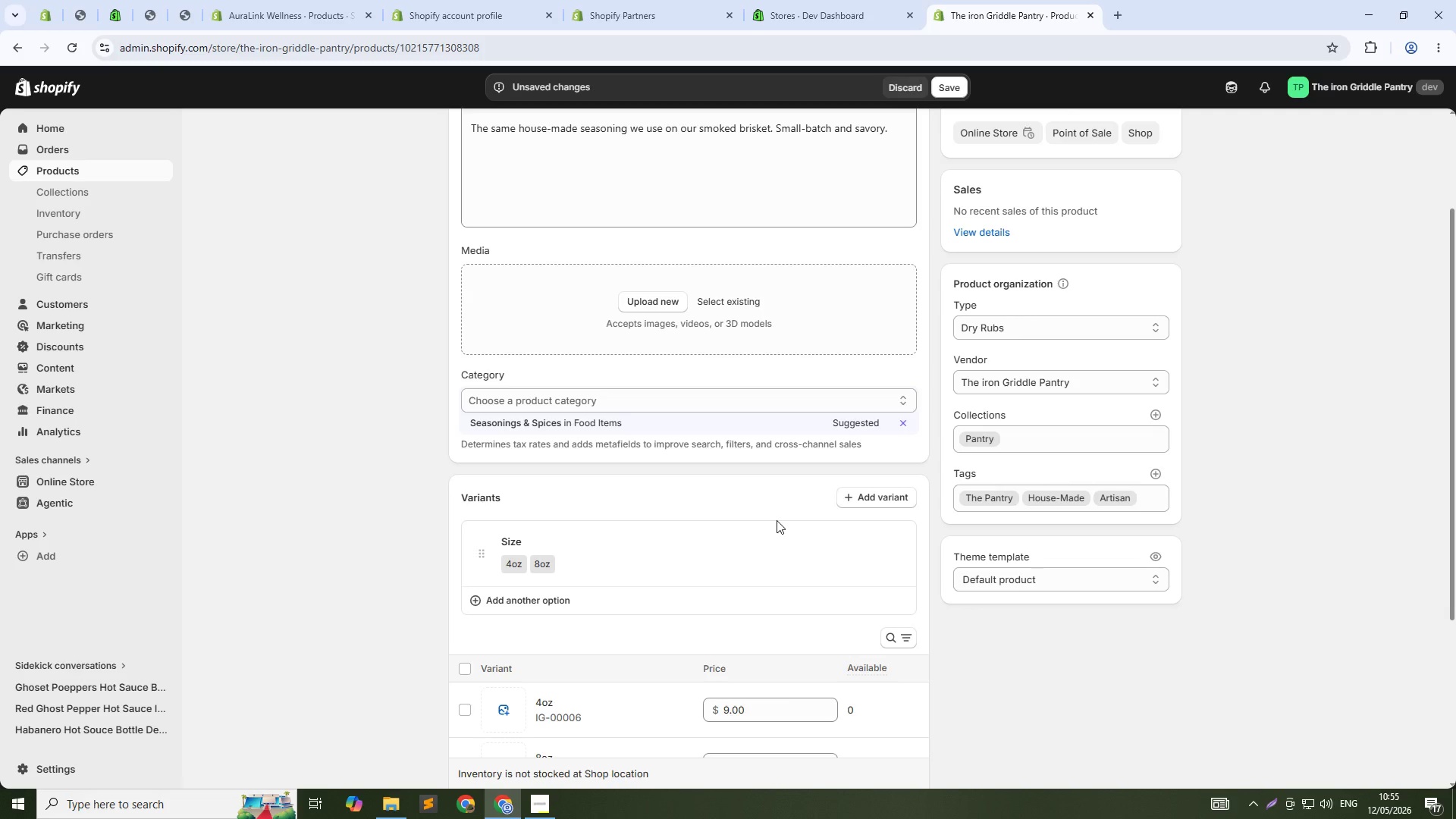 
wait(8.5)
 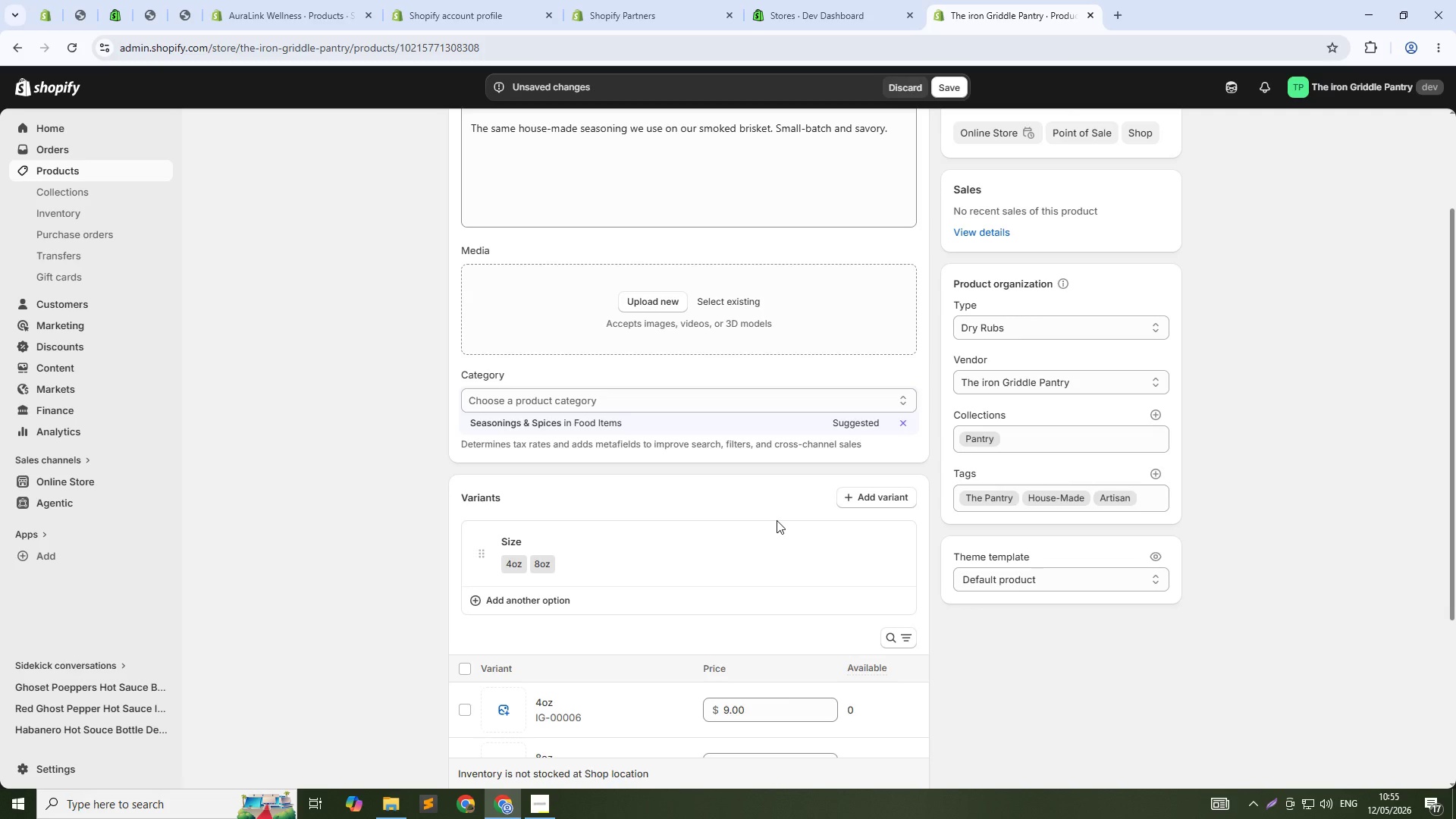 
scroll: coordinate [838, 500], scroll_direction: up, amount: 6.0
 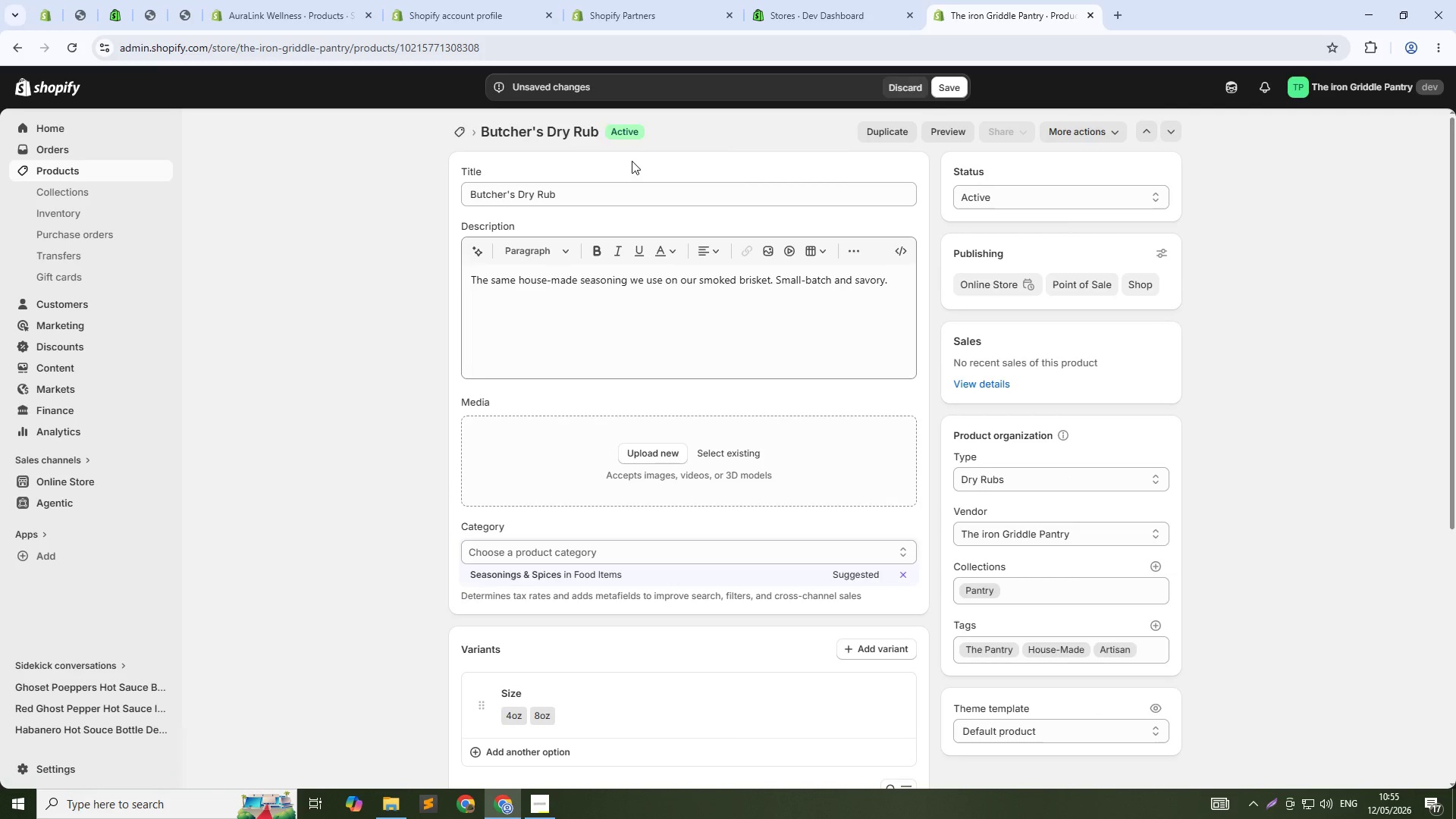 
left_click([620, 201])
 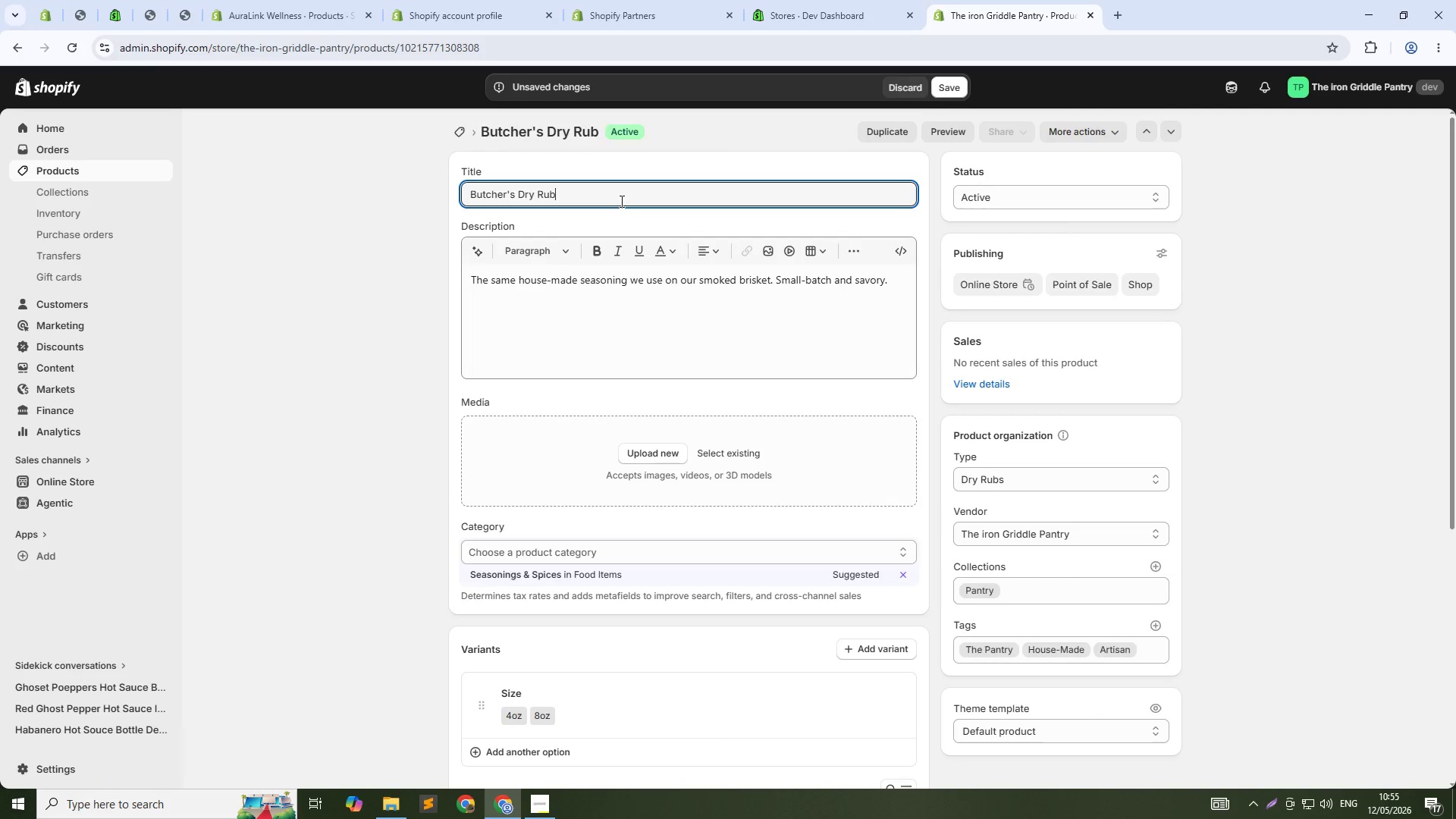 
type( -4oz)
 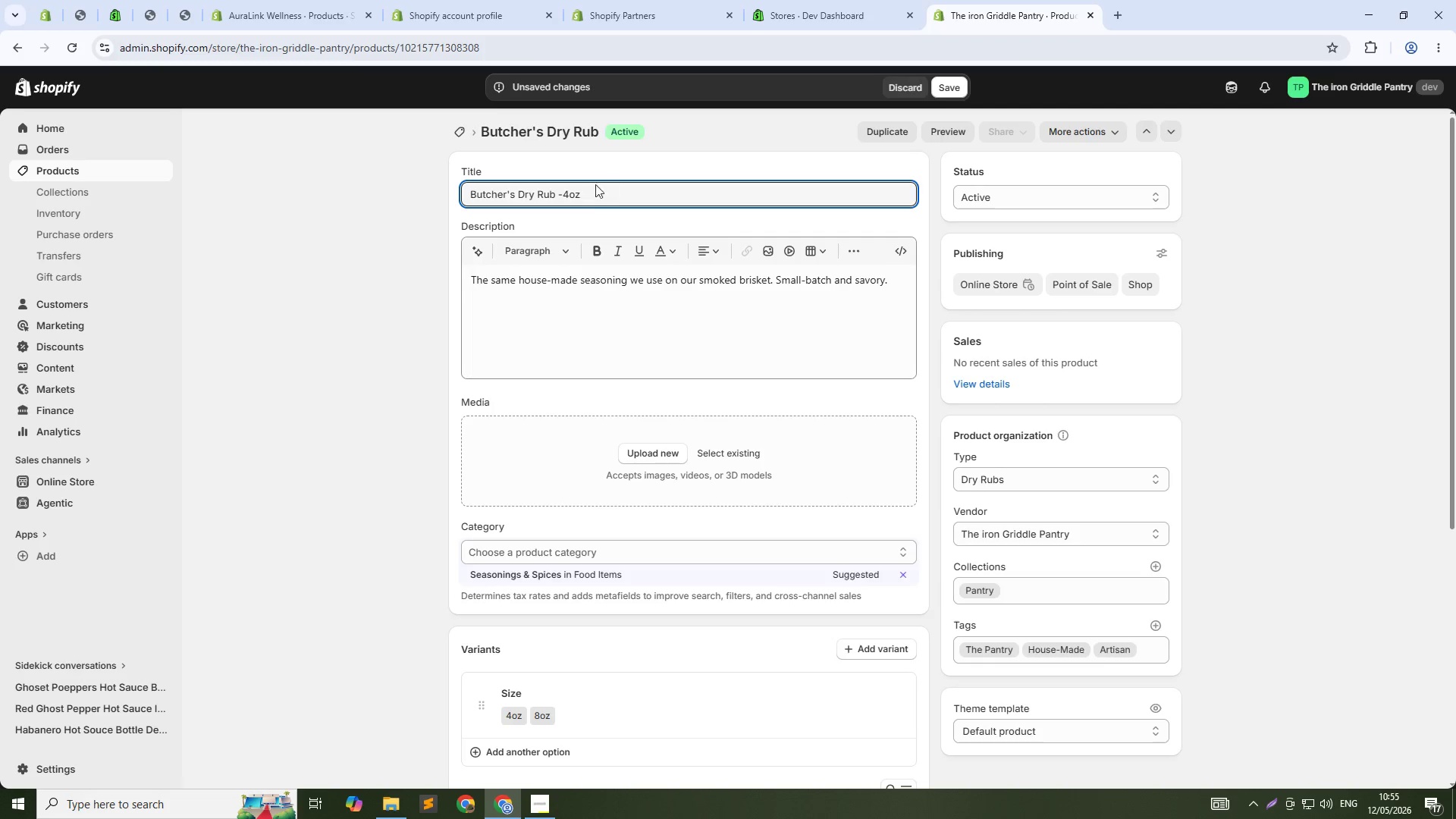 
scroll: coordinate [598, 228], scroll_direction: down, amount: 7.0
 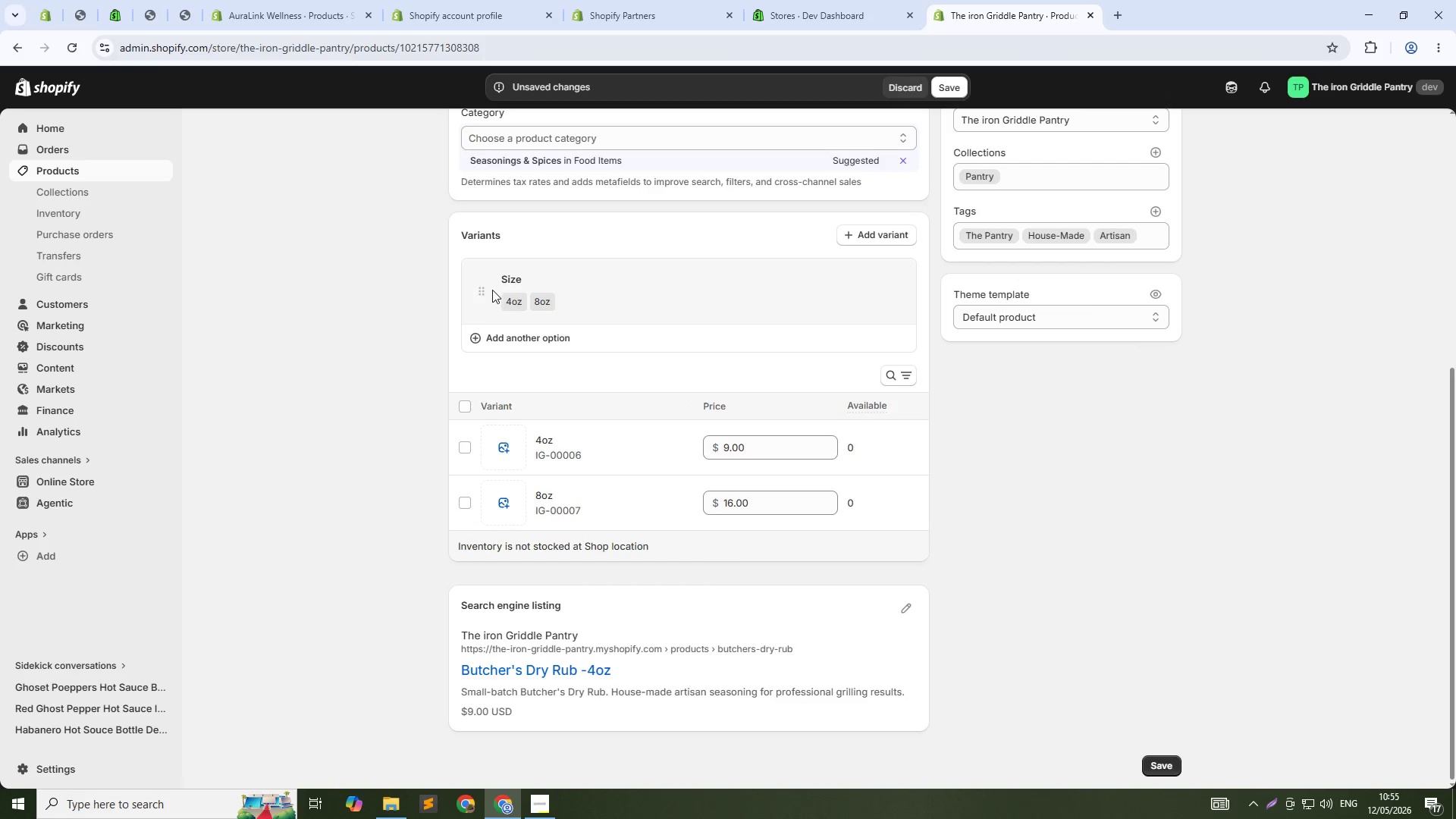 
left_click([478, 290])
 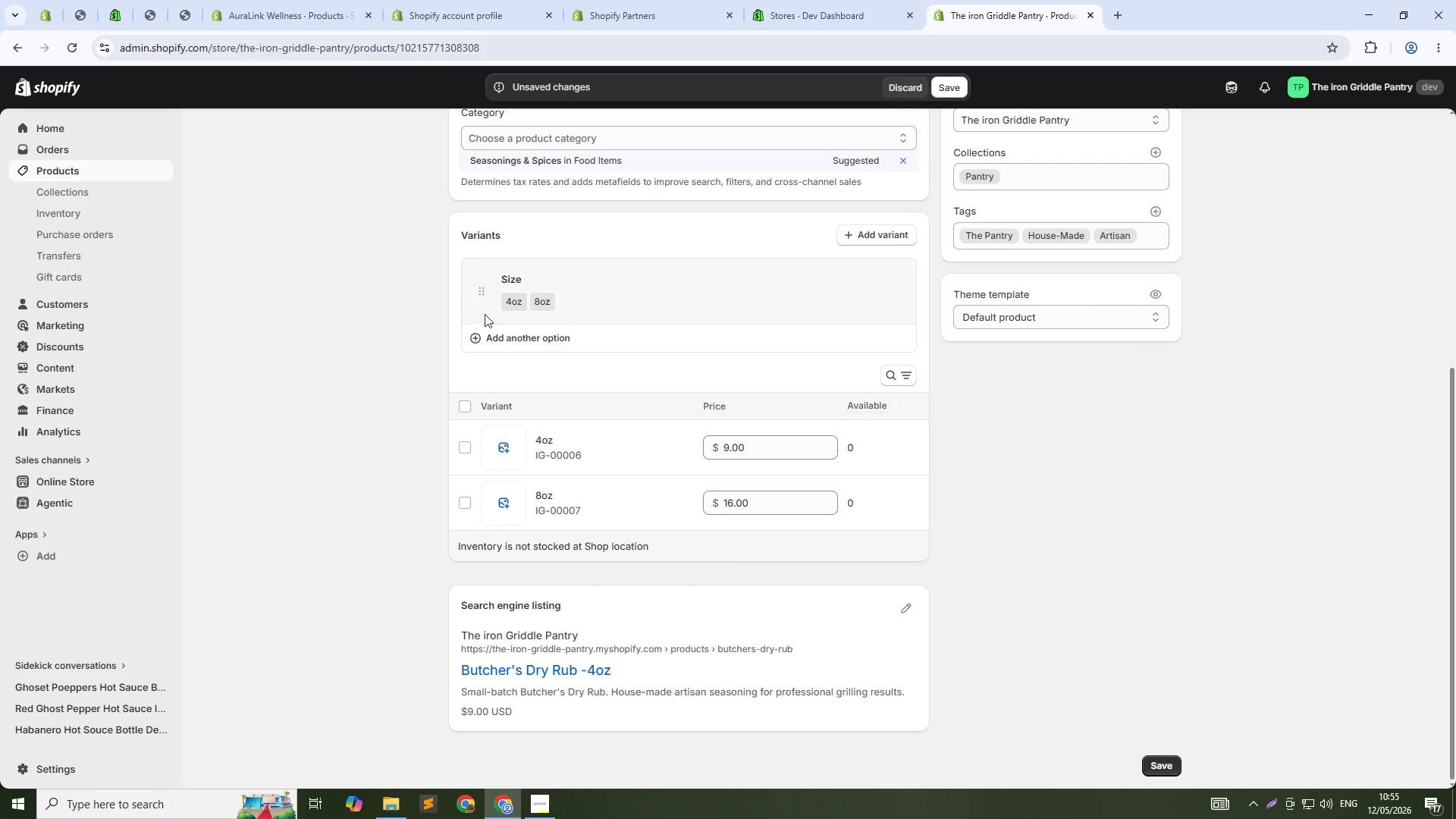 
left_click([483, 300])
 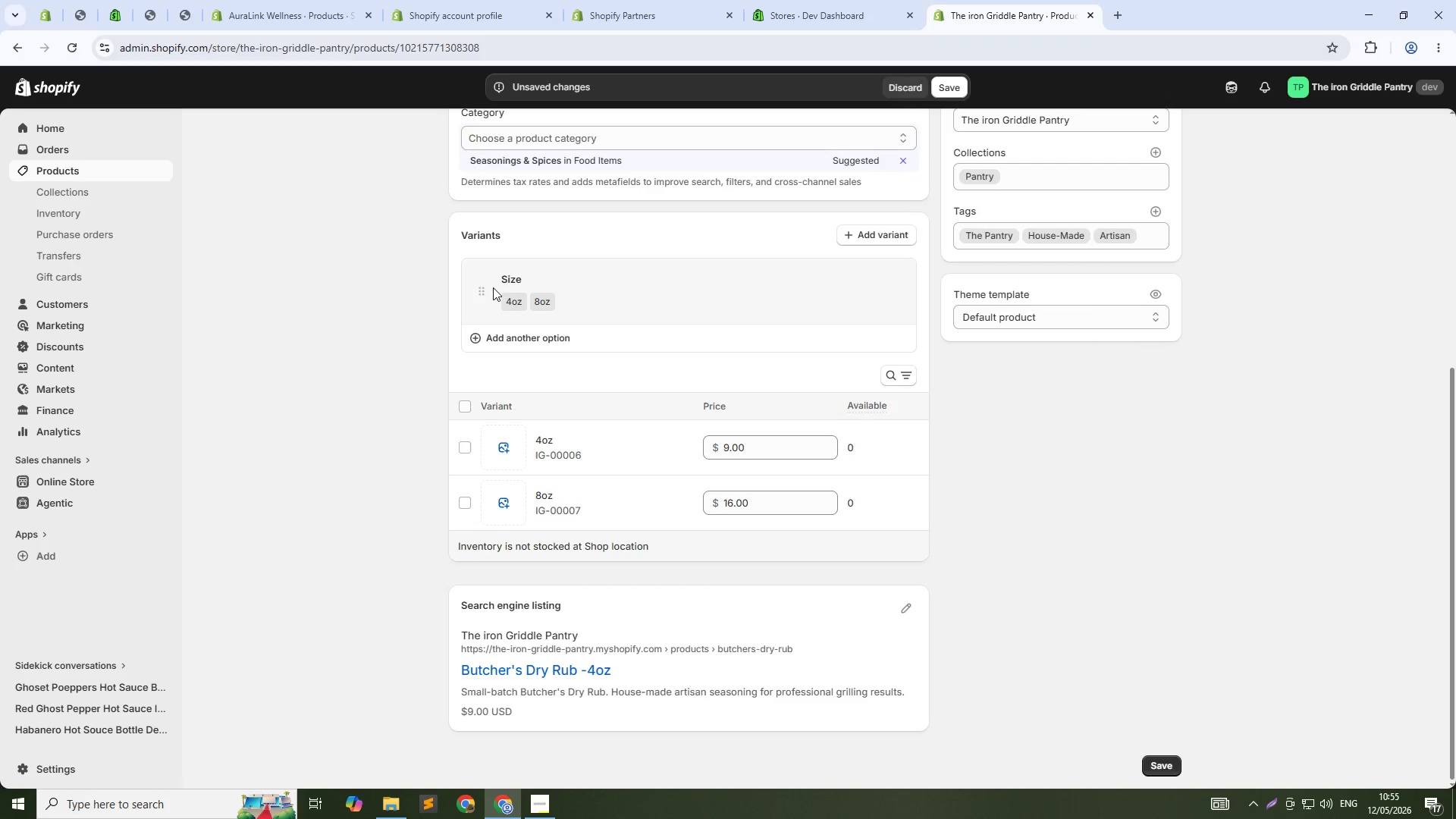 
left_click([489, 287])
 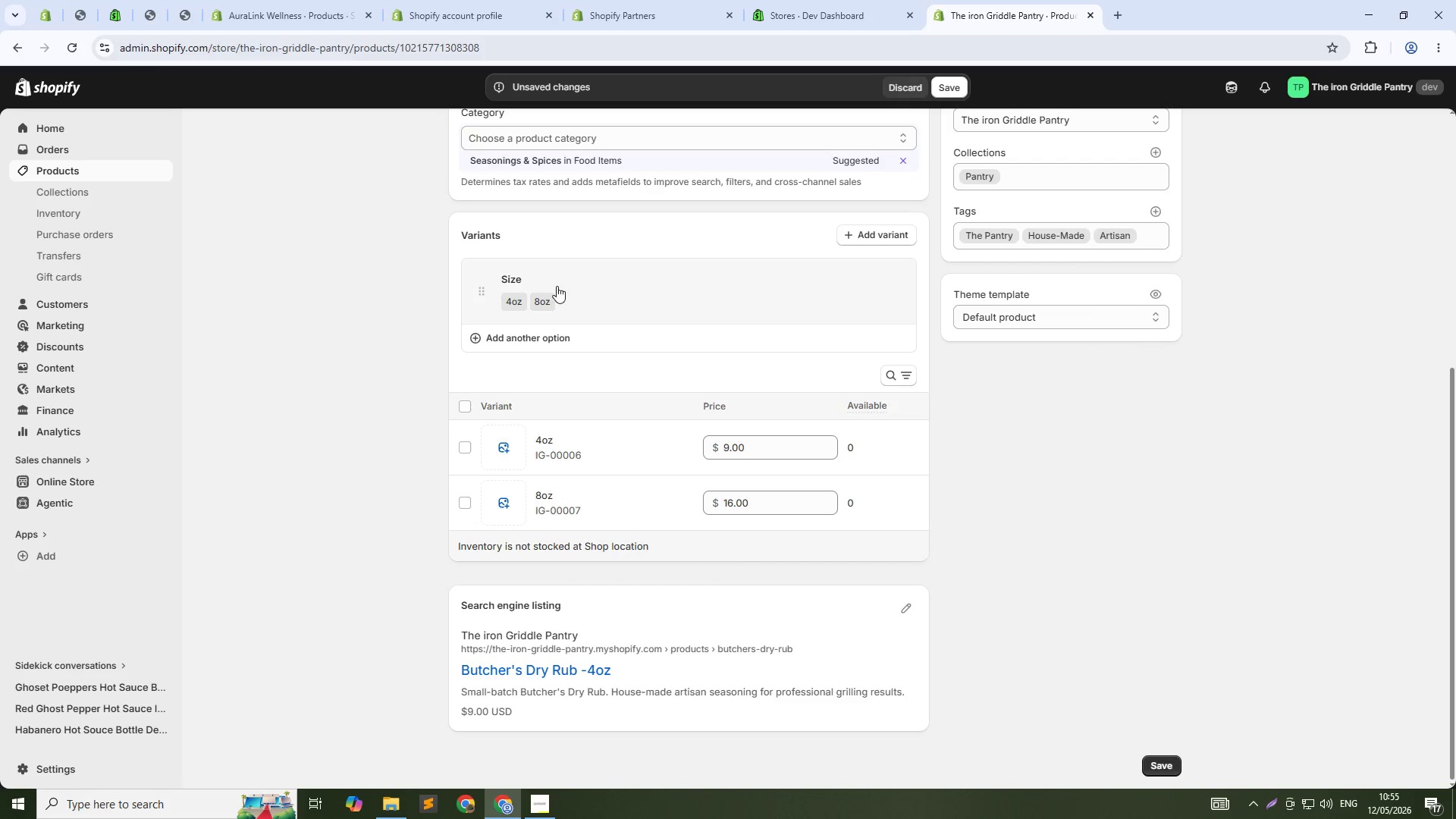 
left_click([608, 272])
 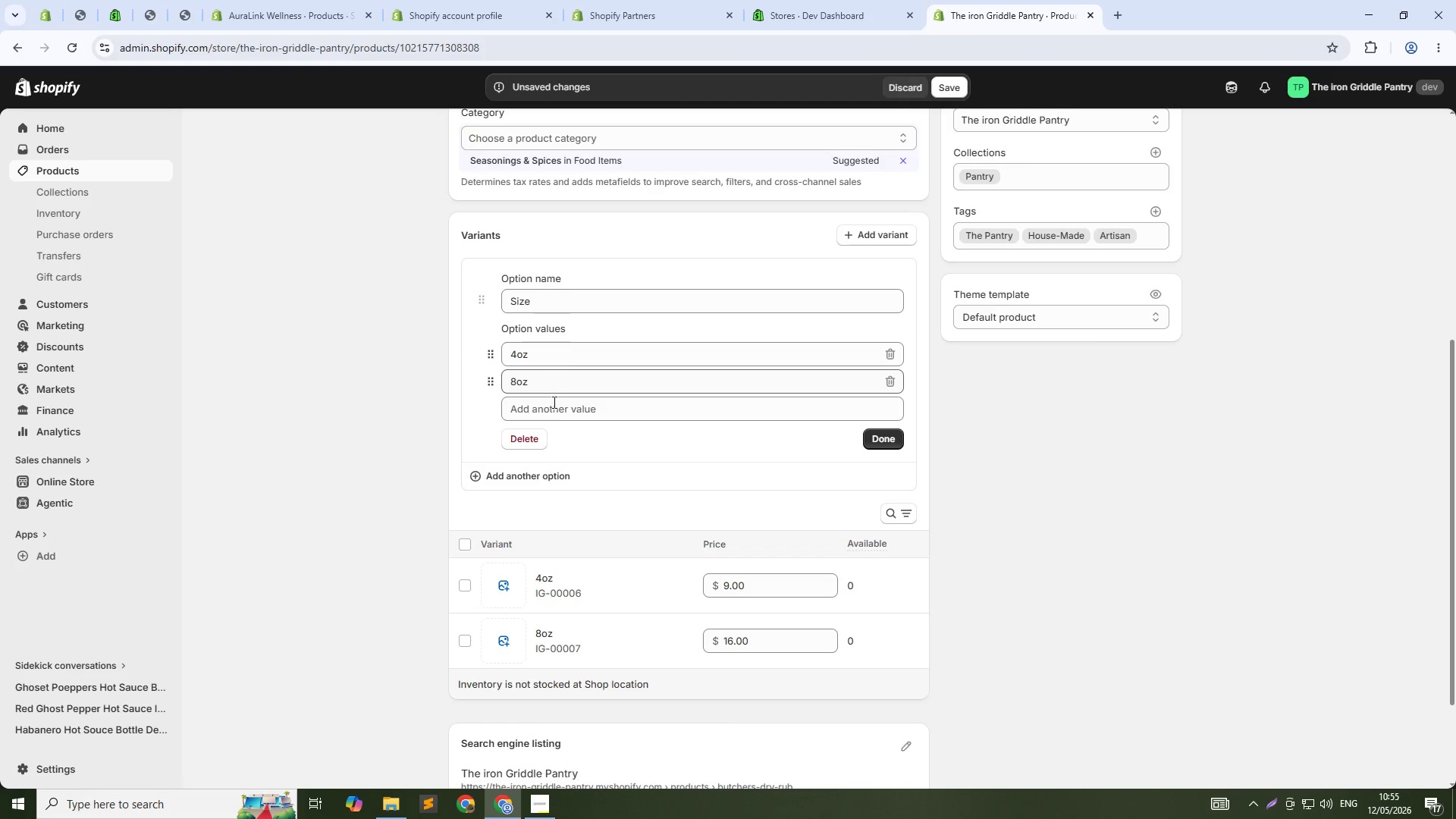 
left_click([540, 438])
 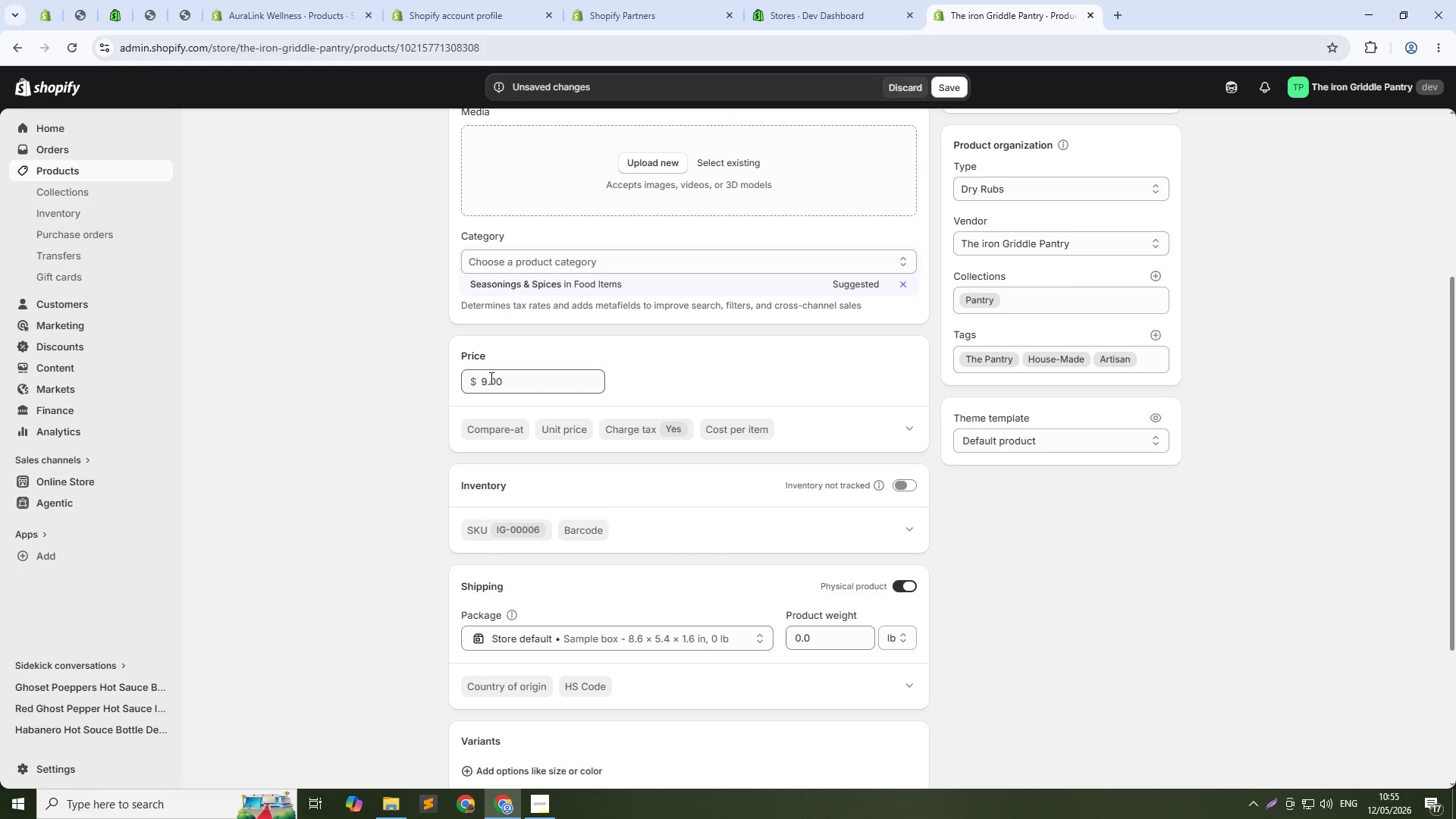 
wait(11.19)
 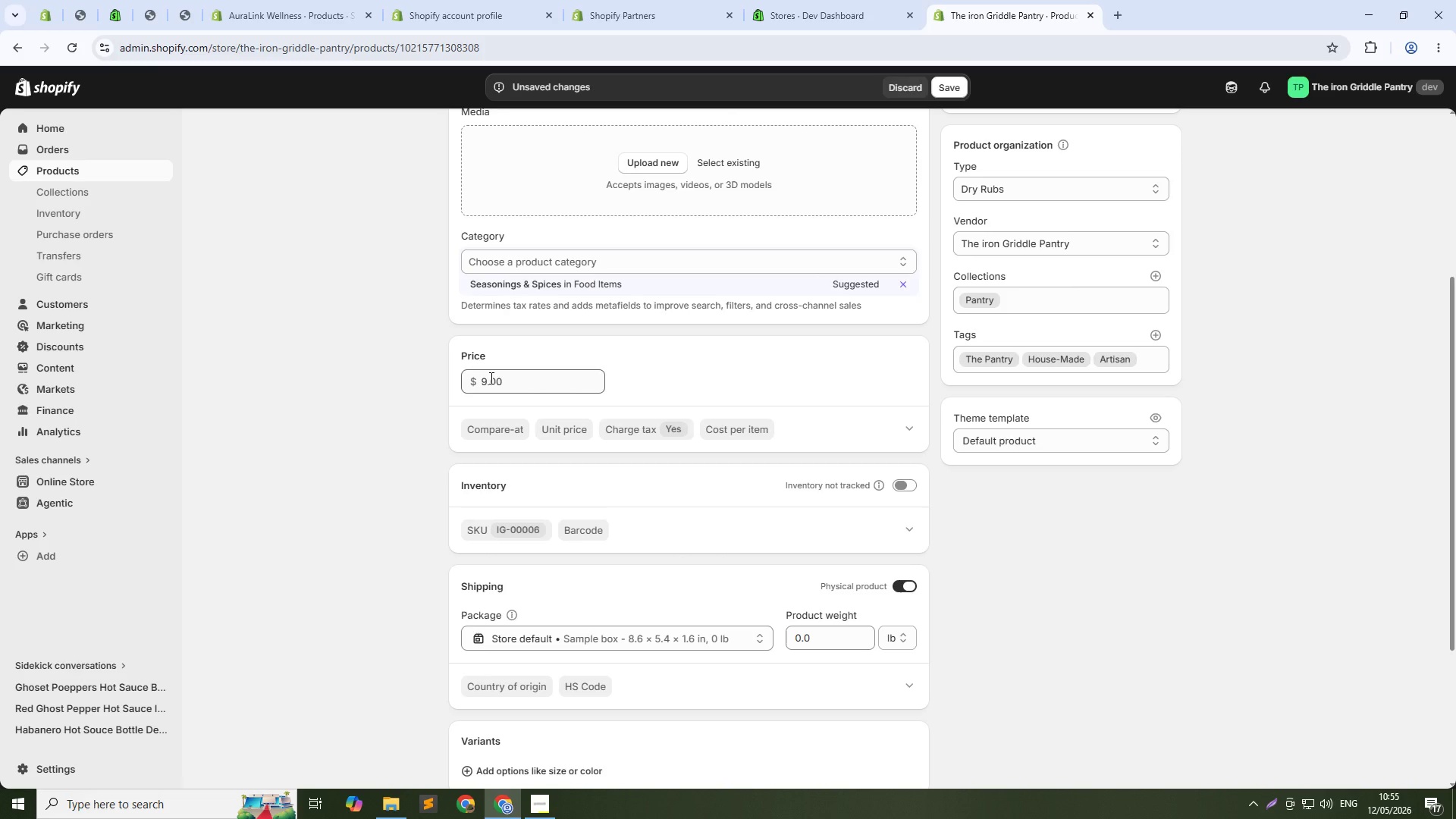 
left_click([481, 532])
 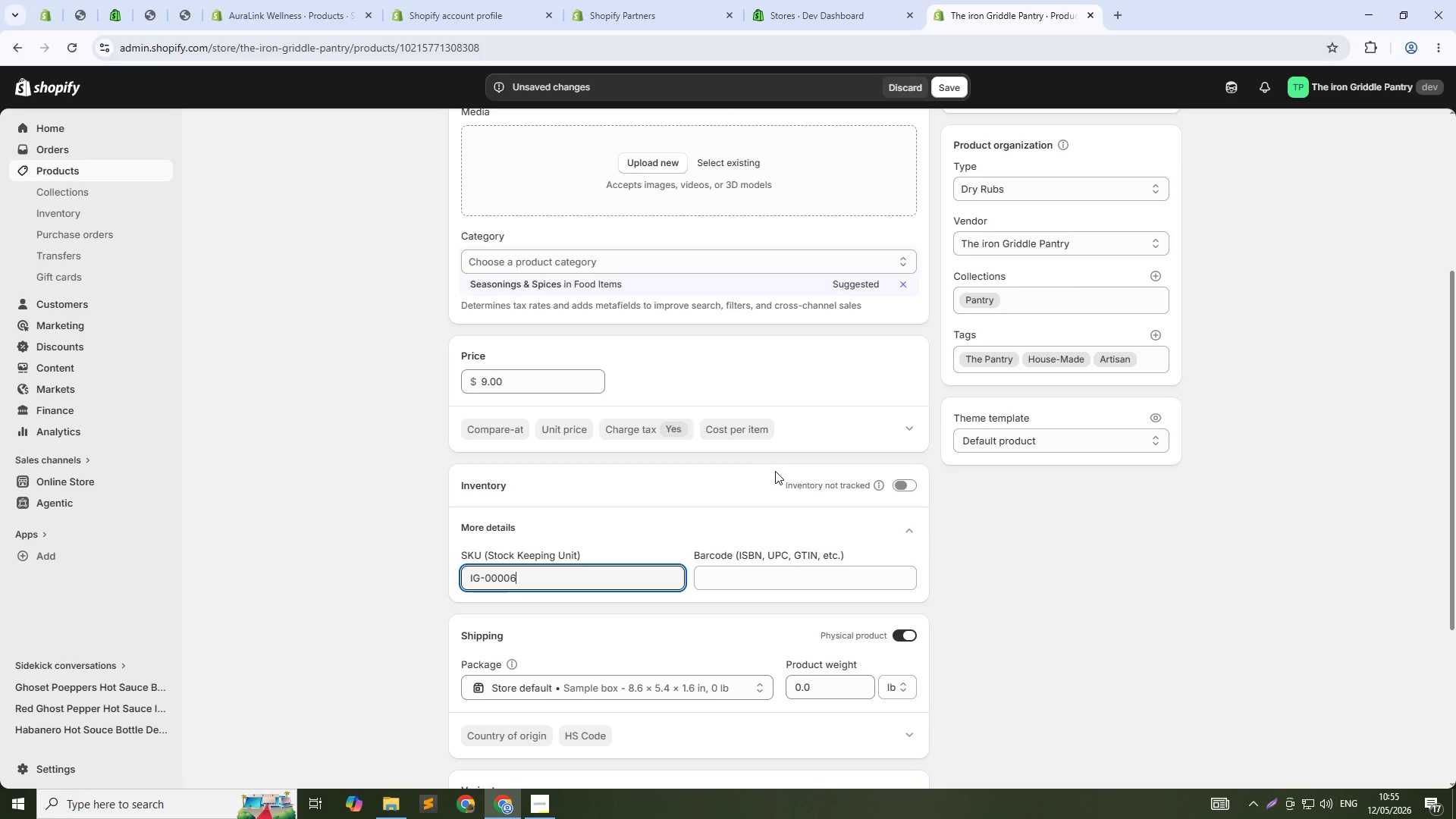 
scroll: coordinate [757, 474], scroll_direction: down, amount: 2.0
 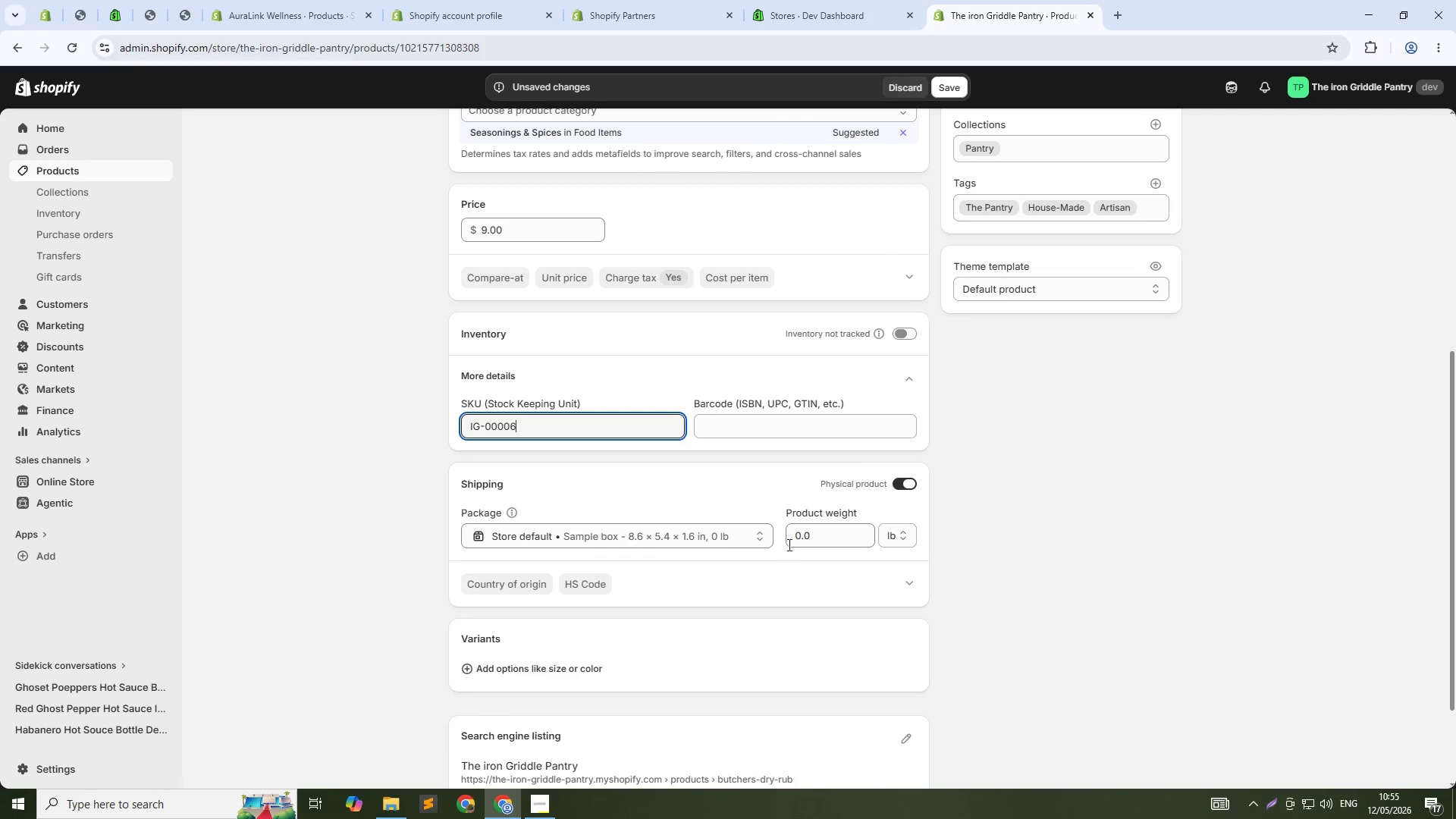 
left_click([800, 533])
 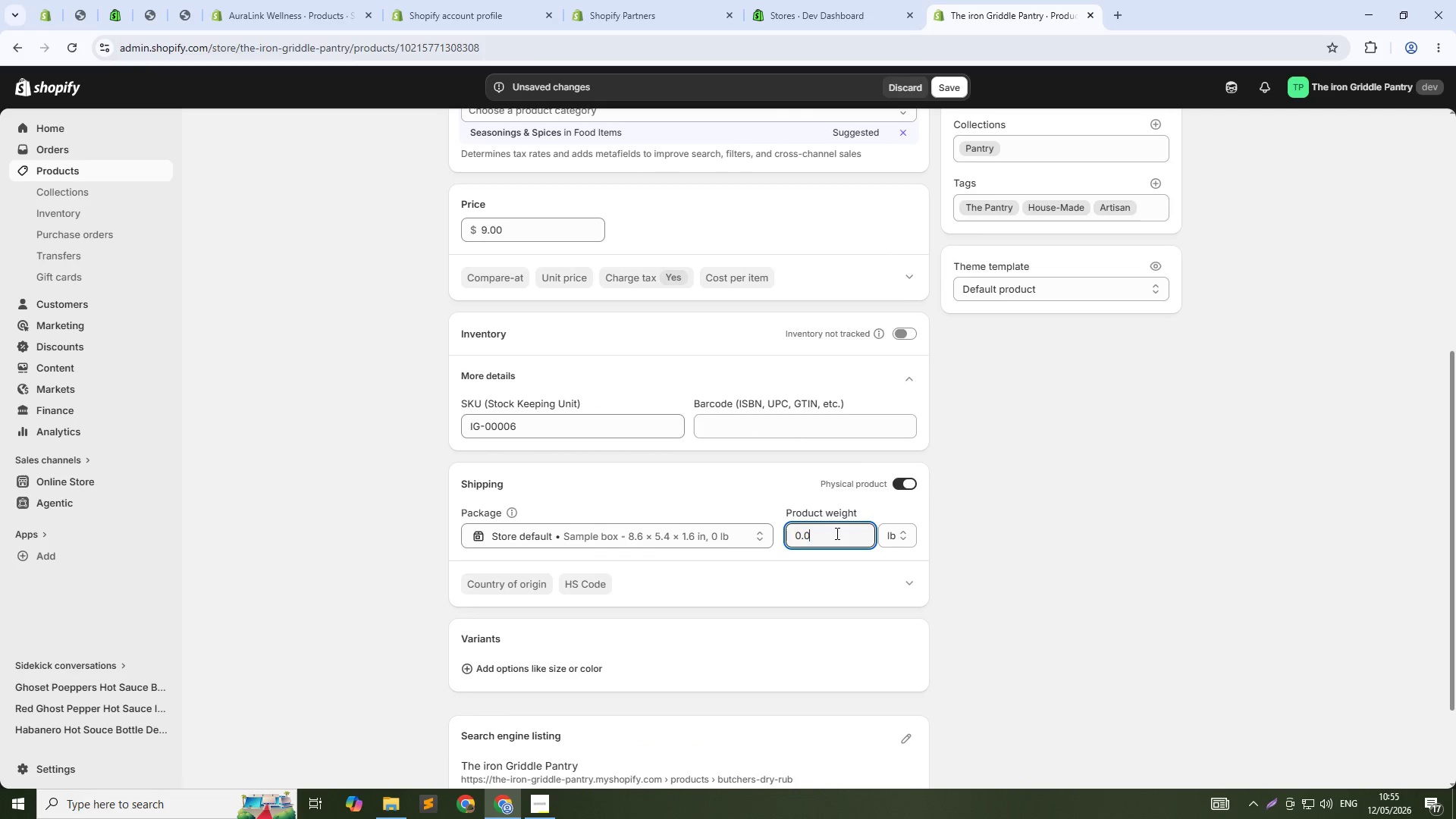 
left_click([836, 533])
 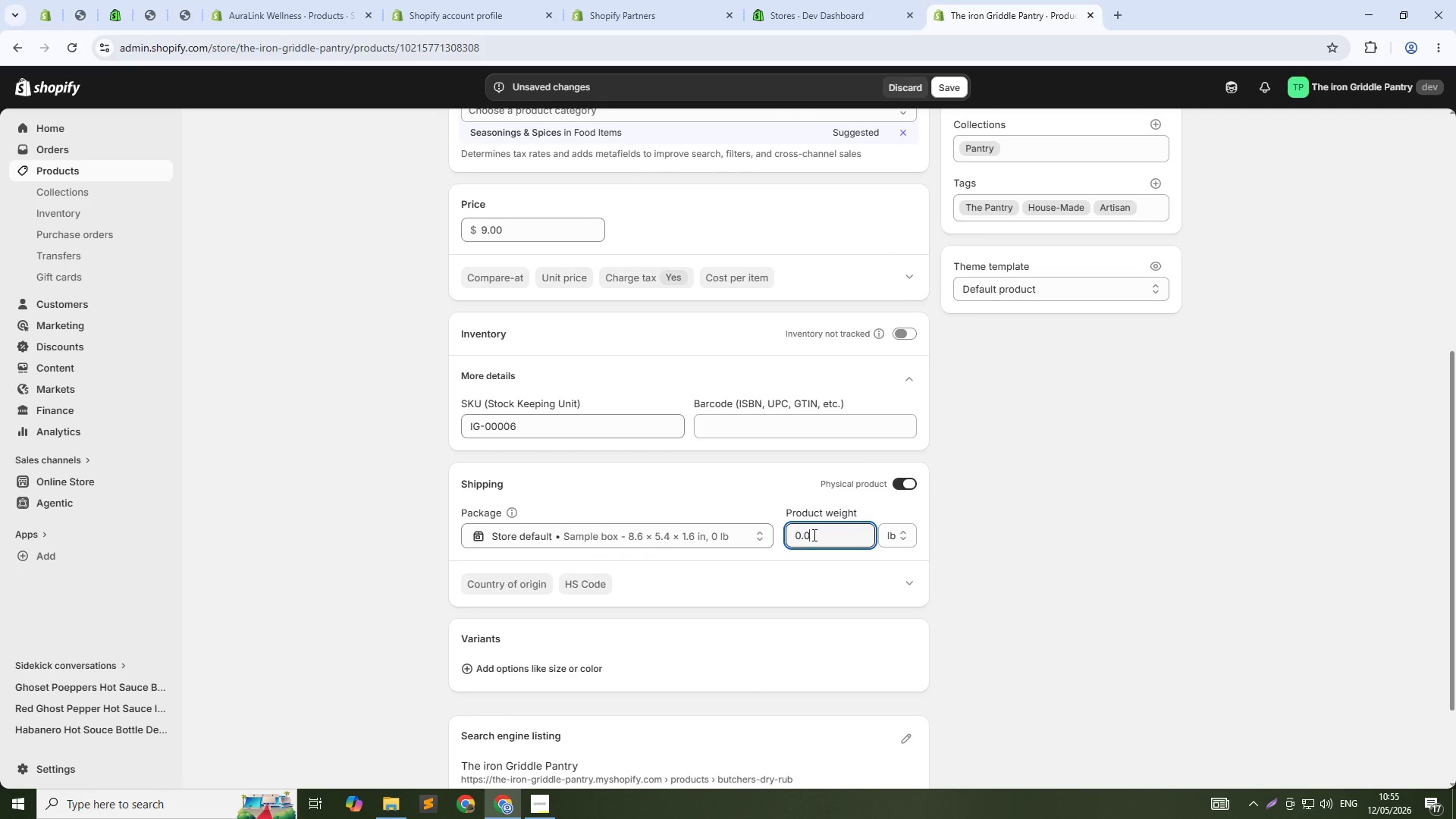 
key(Backspace)
type(113)
 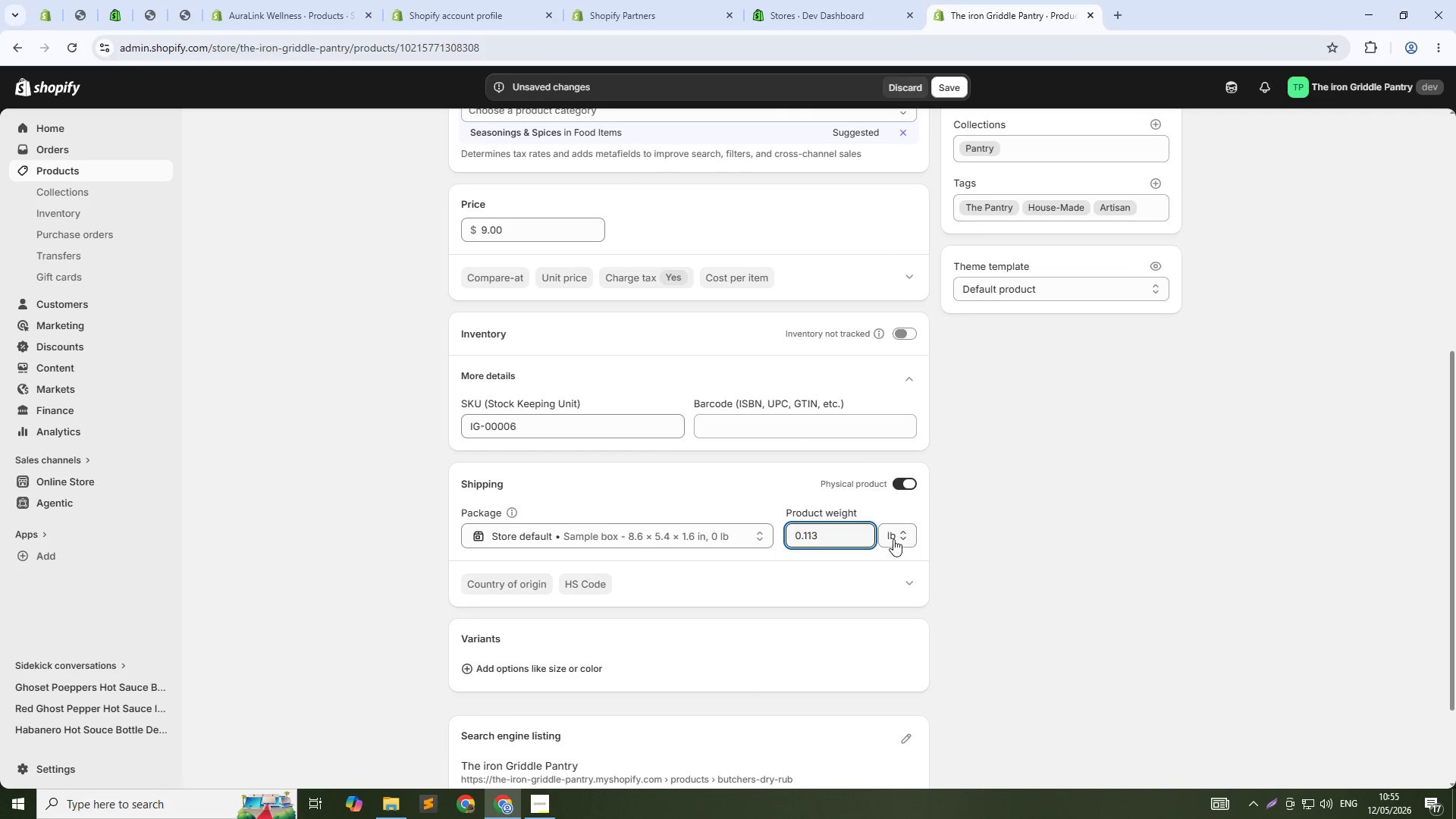 
left_click([898, 536])
 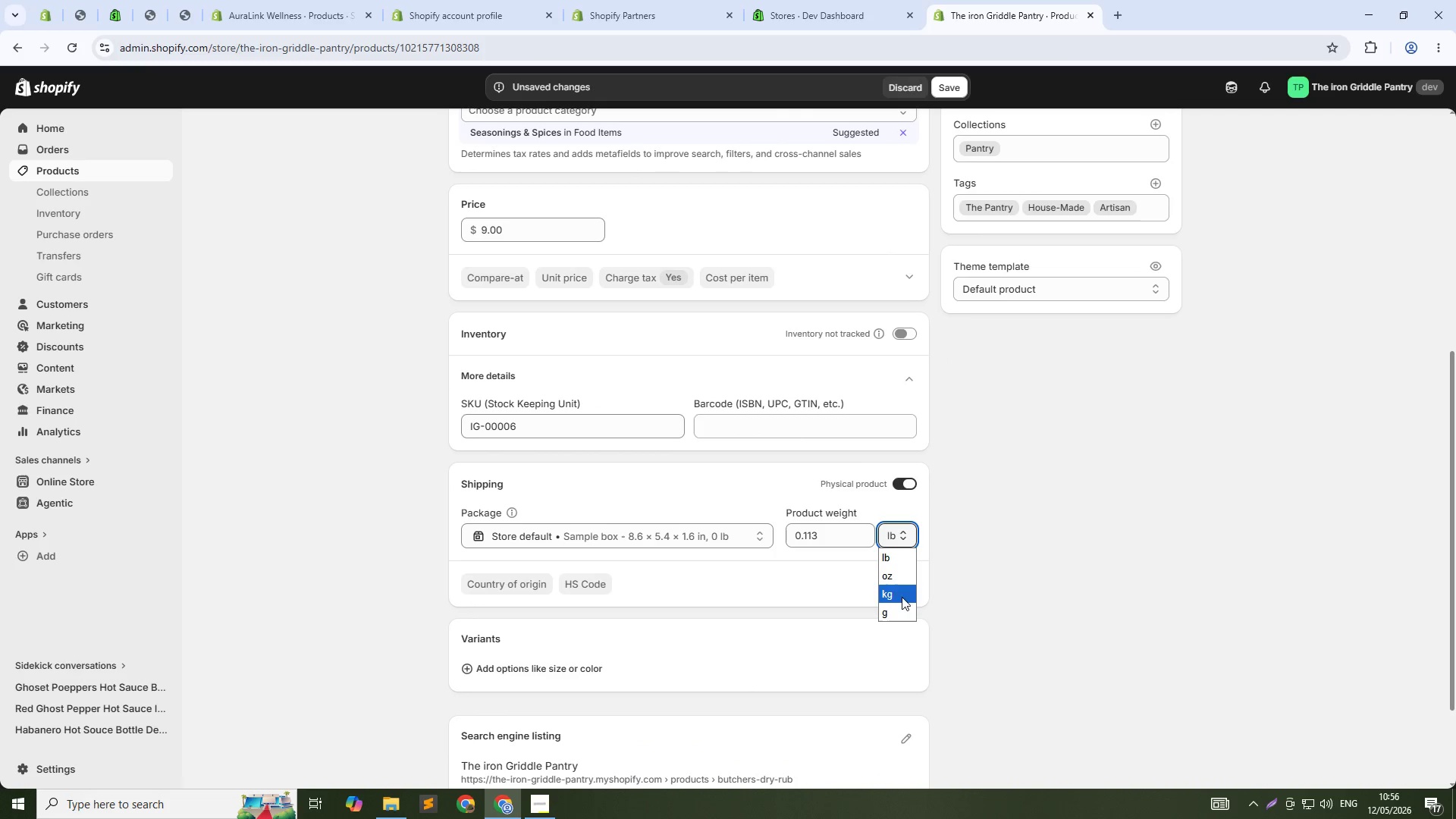 
left_click([897, 601])
 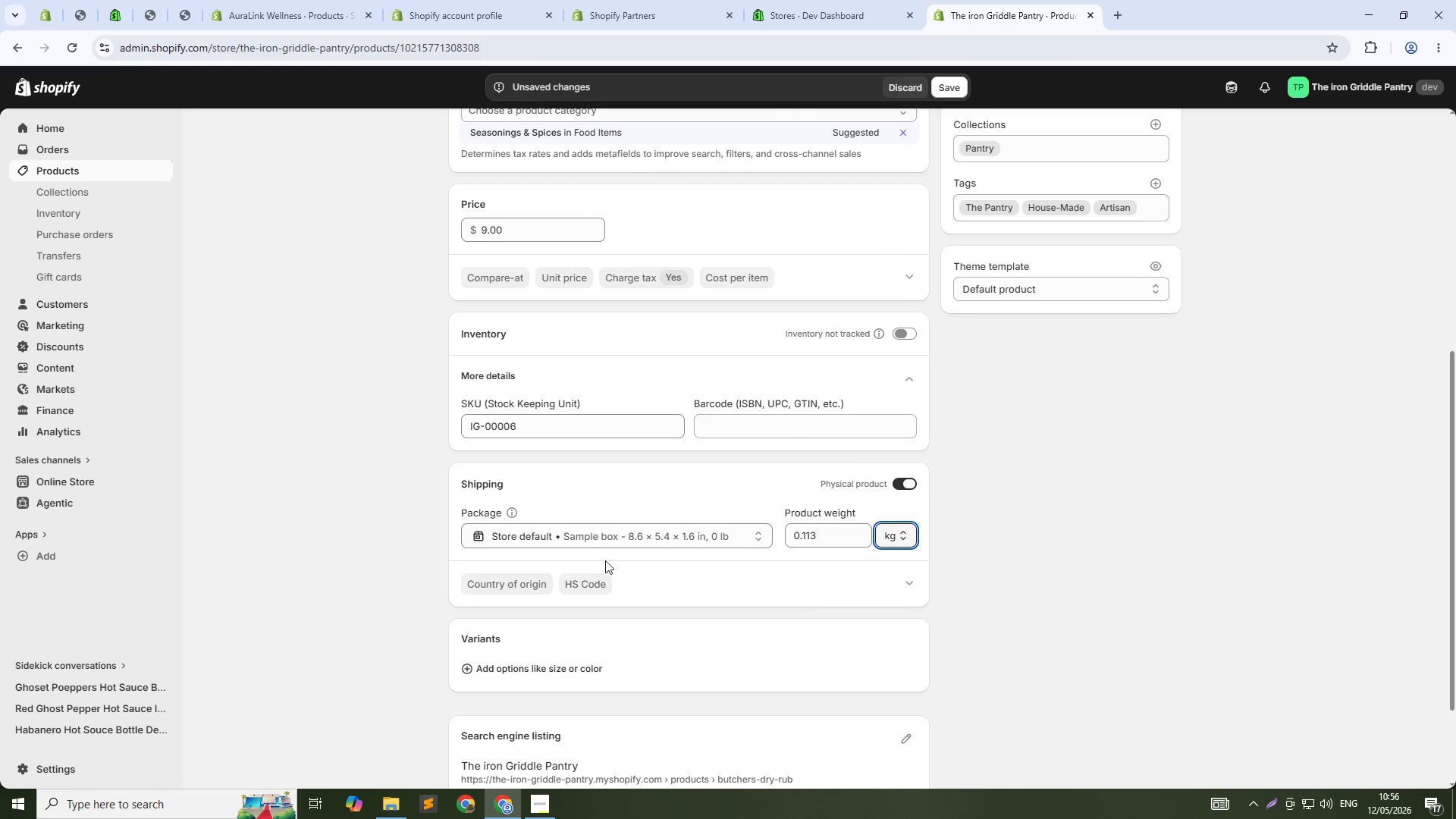 
scroll: coordinate [588, 535], scroll_direction: down, amount: 3.0
 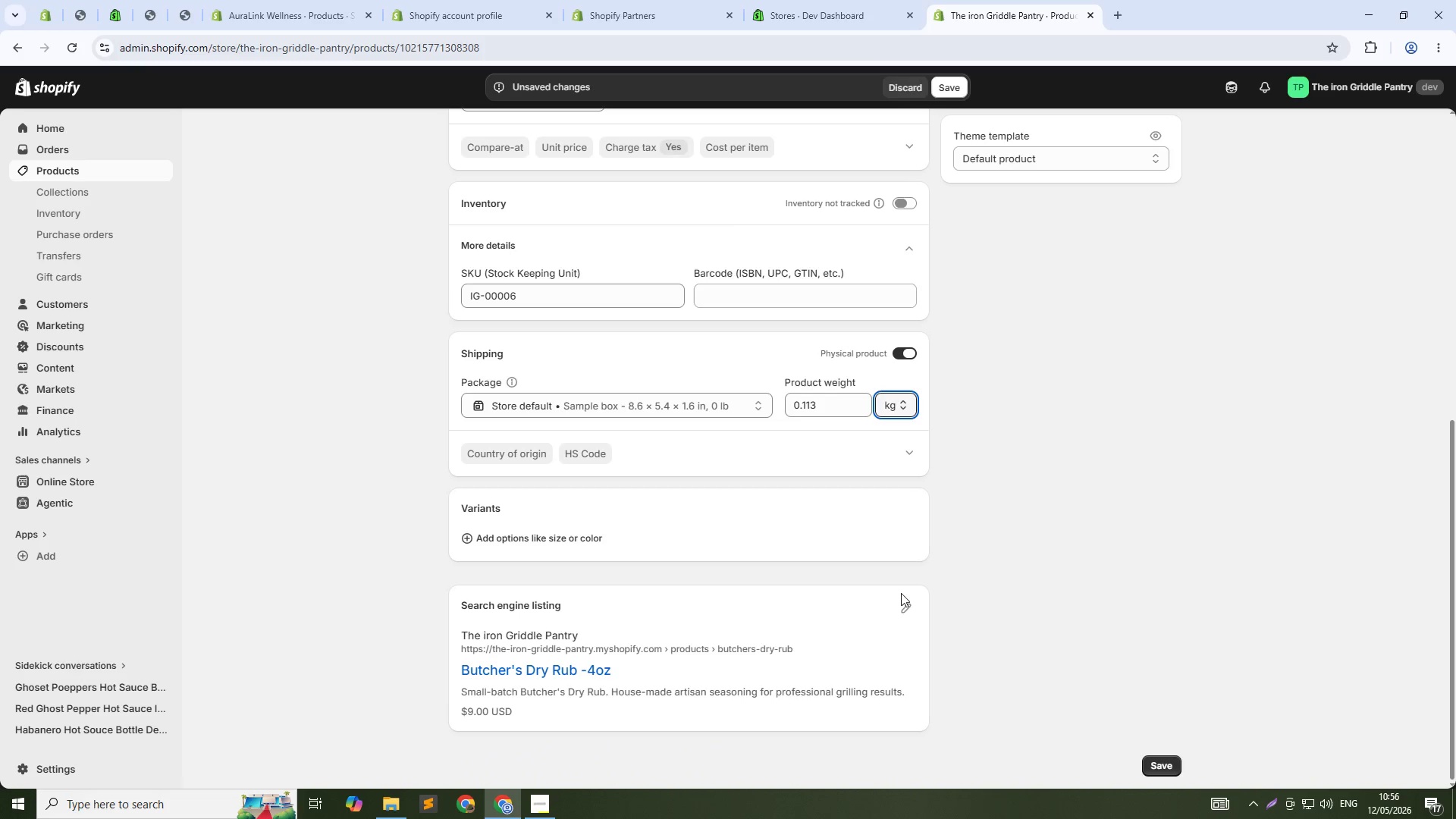 
left_click([906, 607])
 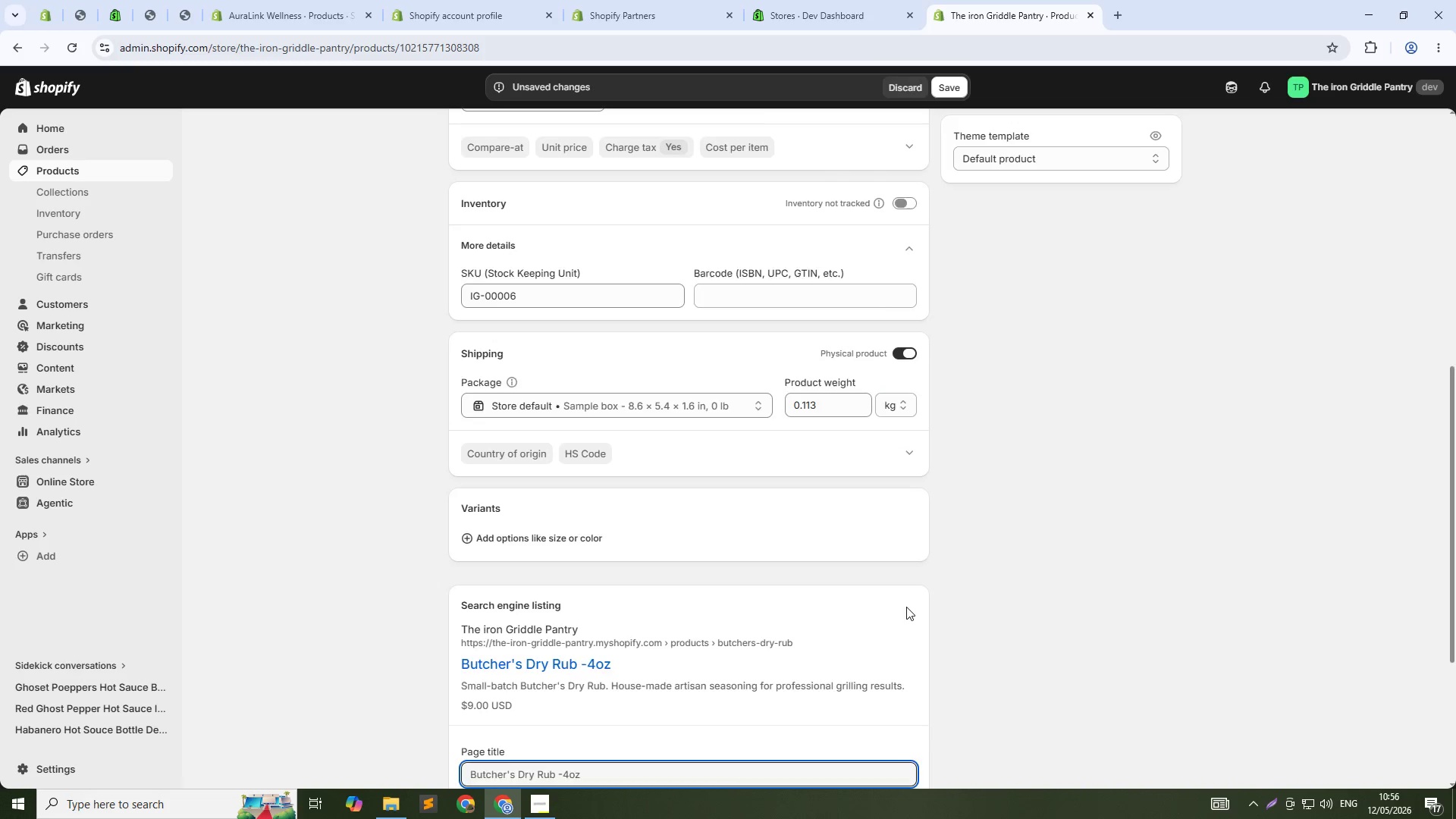 
scroll: coordinate [906, 607], scroll_direction: down, amount: 6.0
 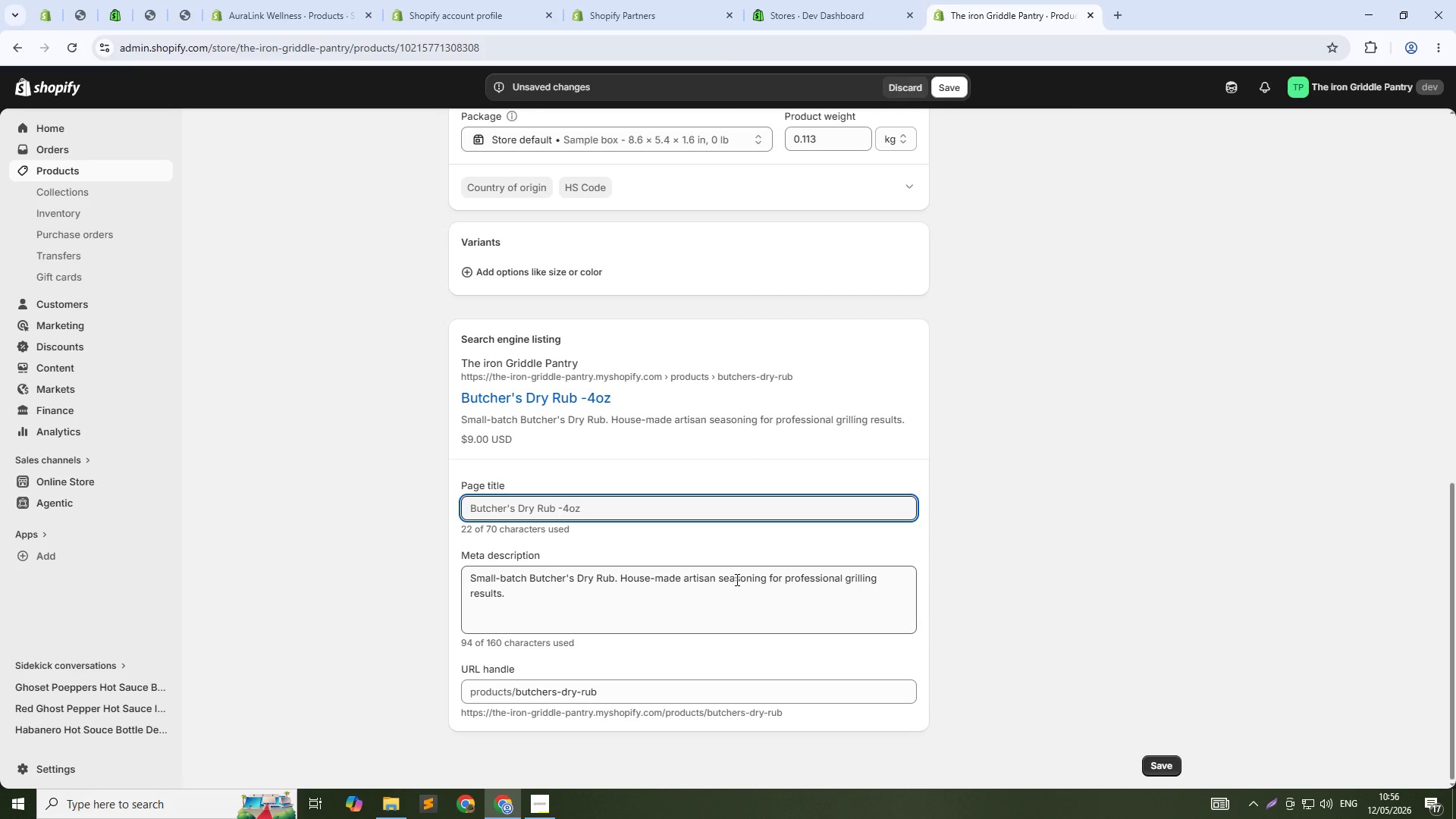 
left_click([628, 513])
 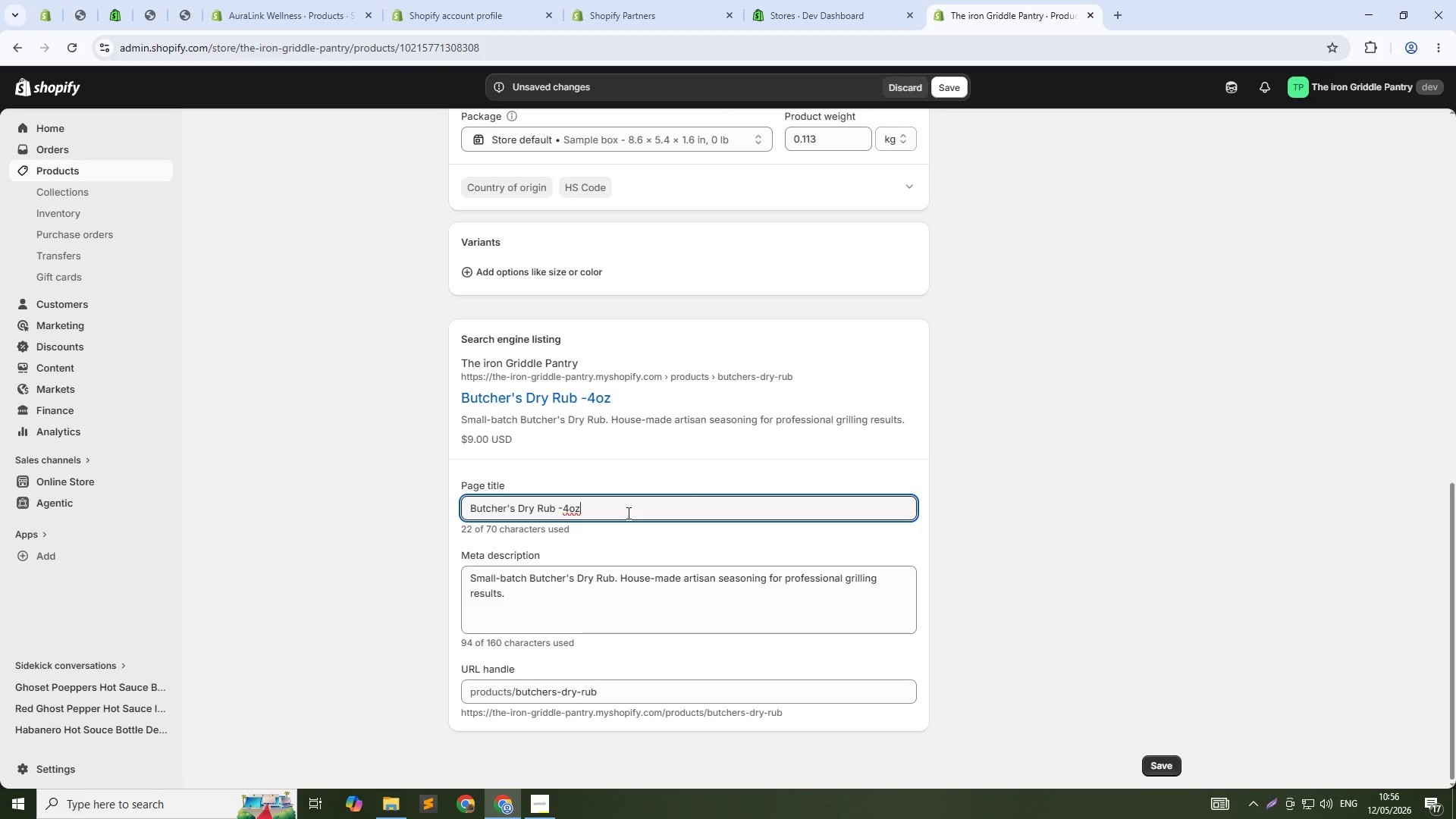 
key(ArrowLeft)
 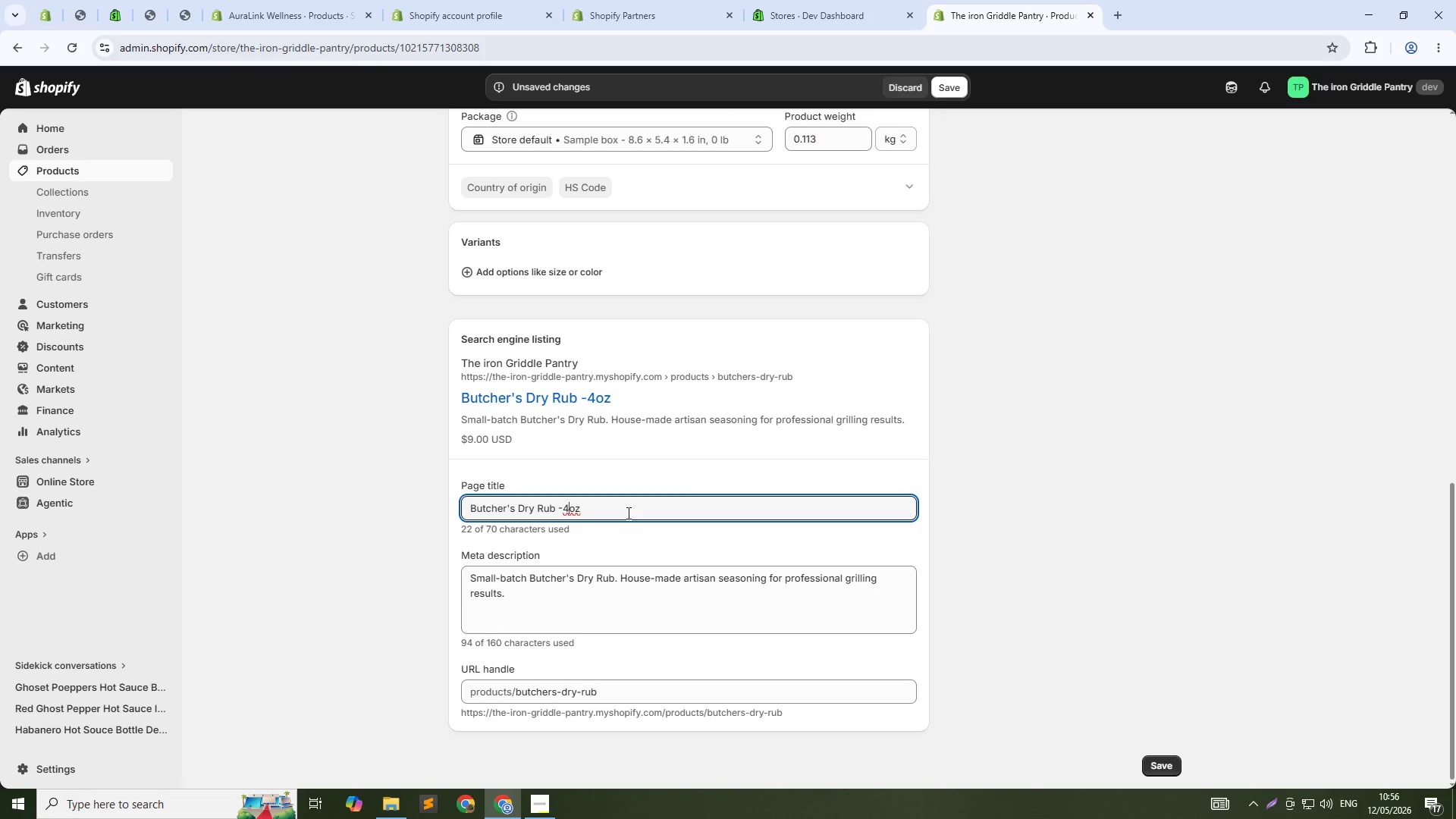 
key(ArrowLeft)
 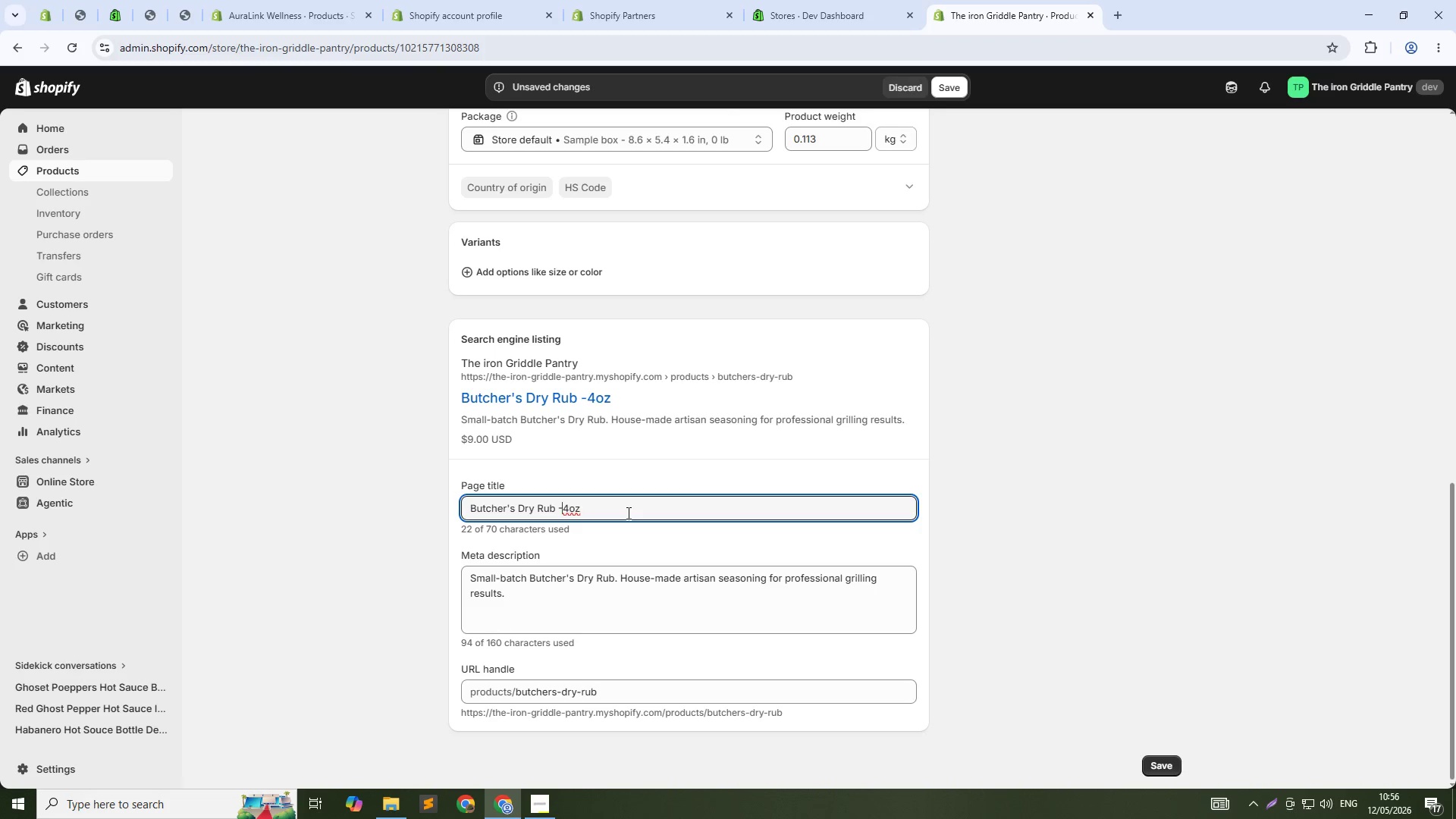 
key(ArrowLeft)
 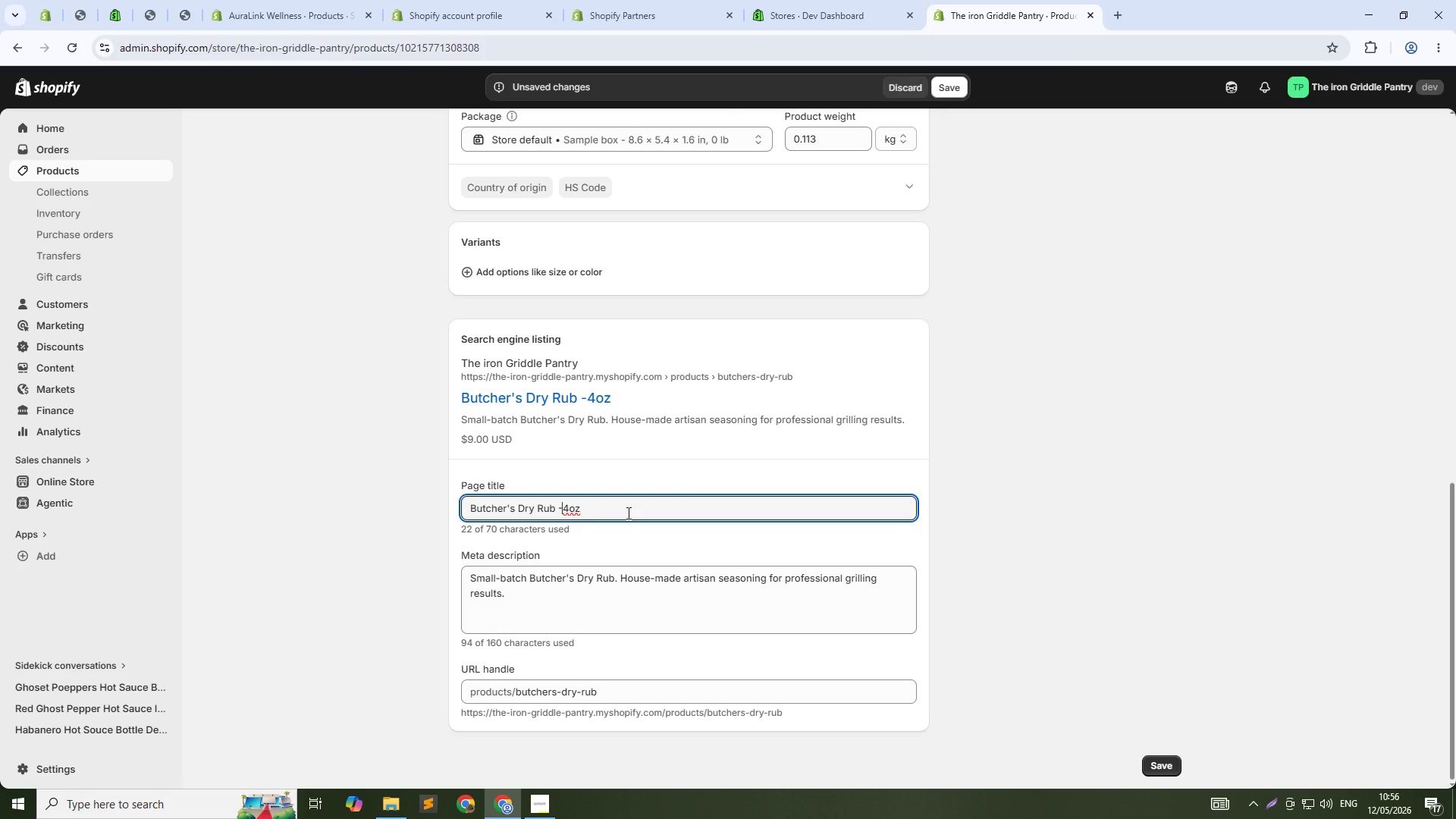 
key(Backspace)
 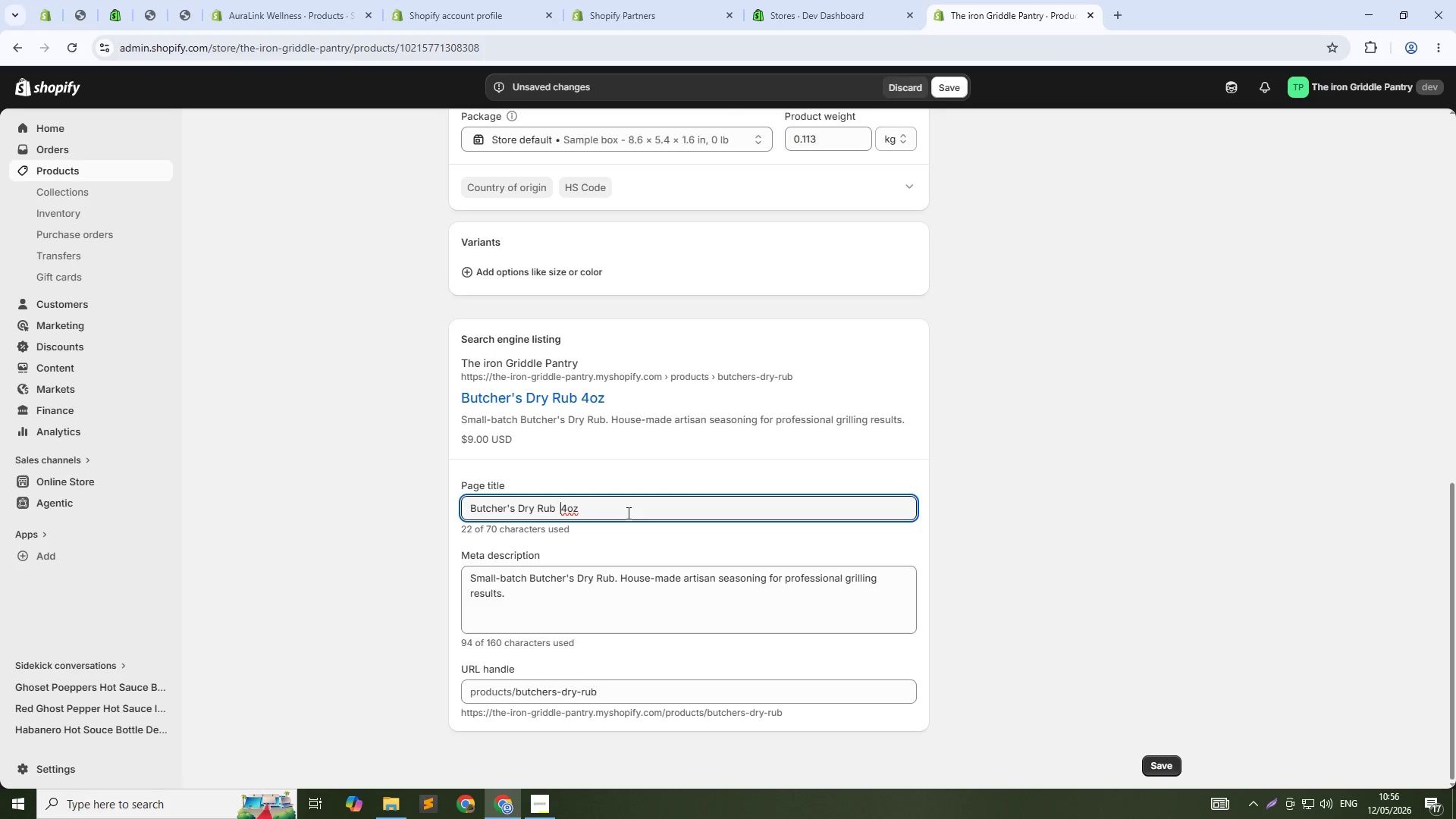 
key(Space)
 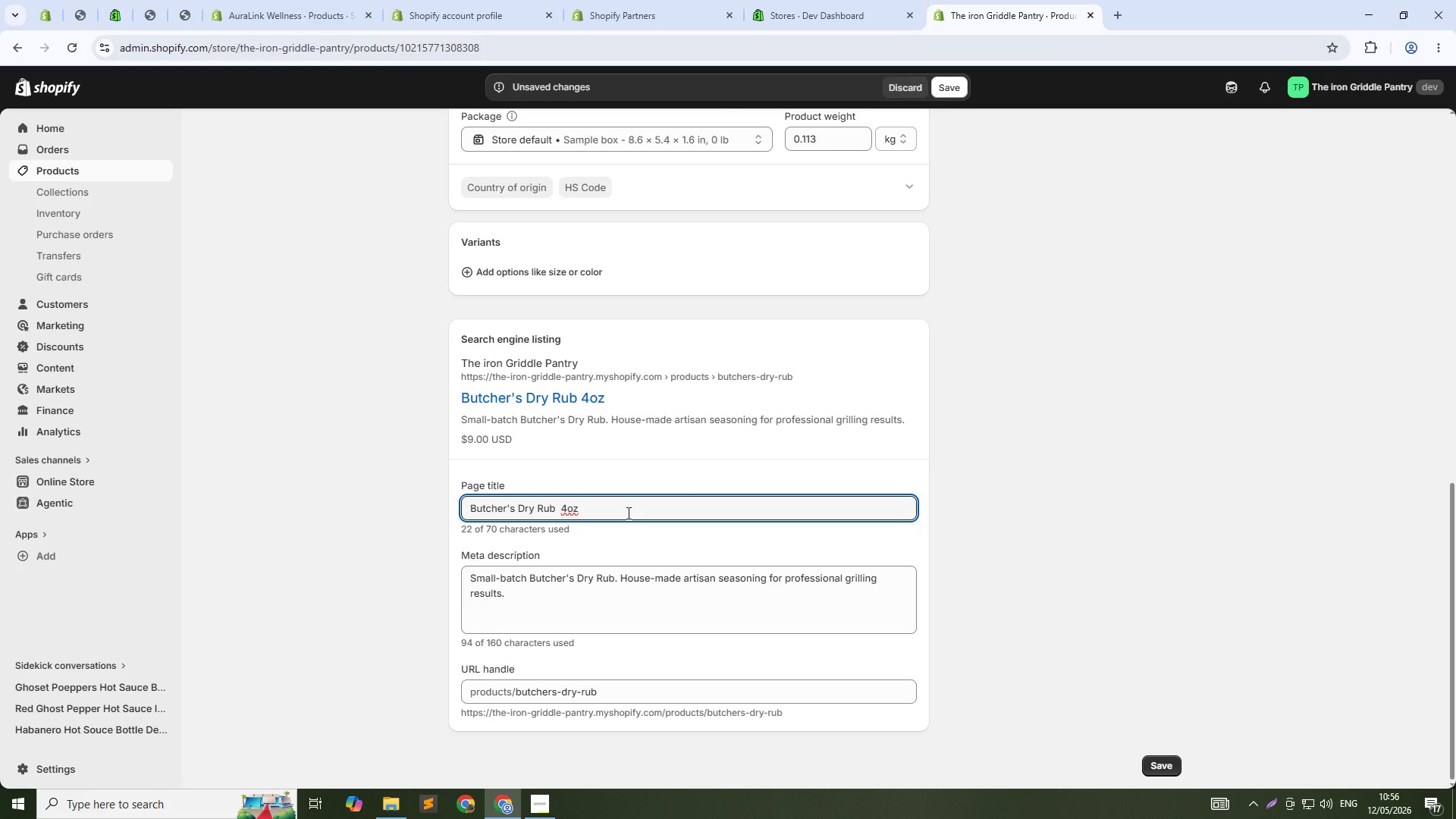 
key(Backspace)
 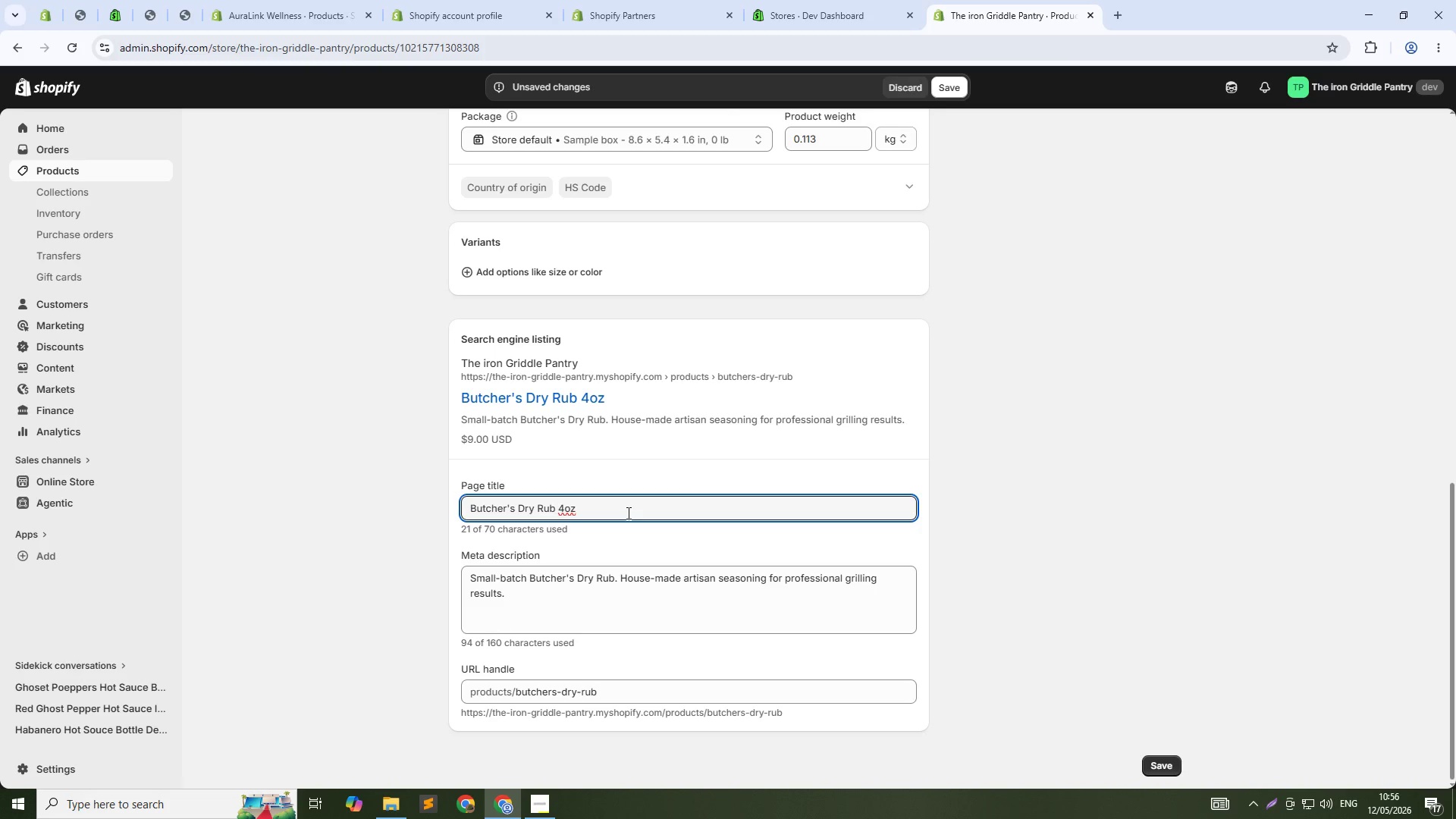 
left_click([627, 513])
 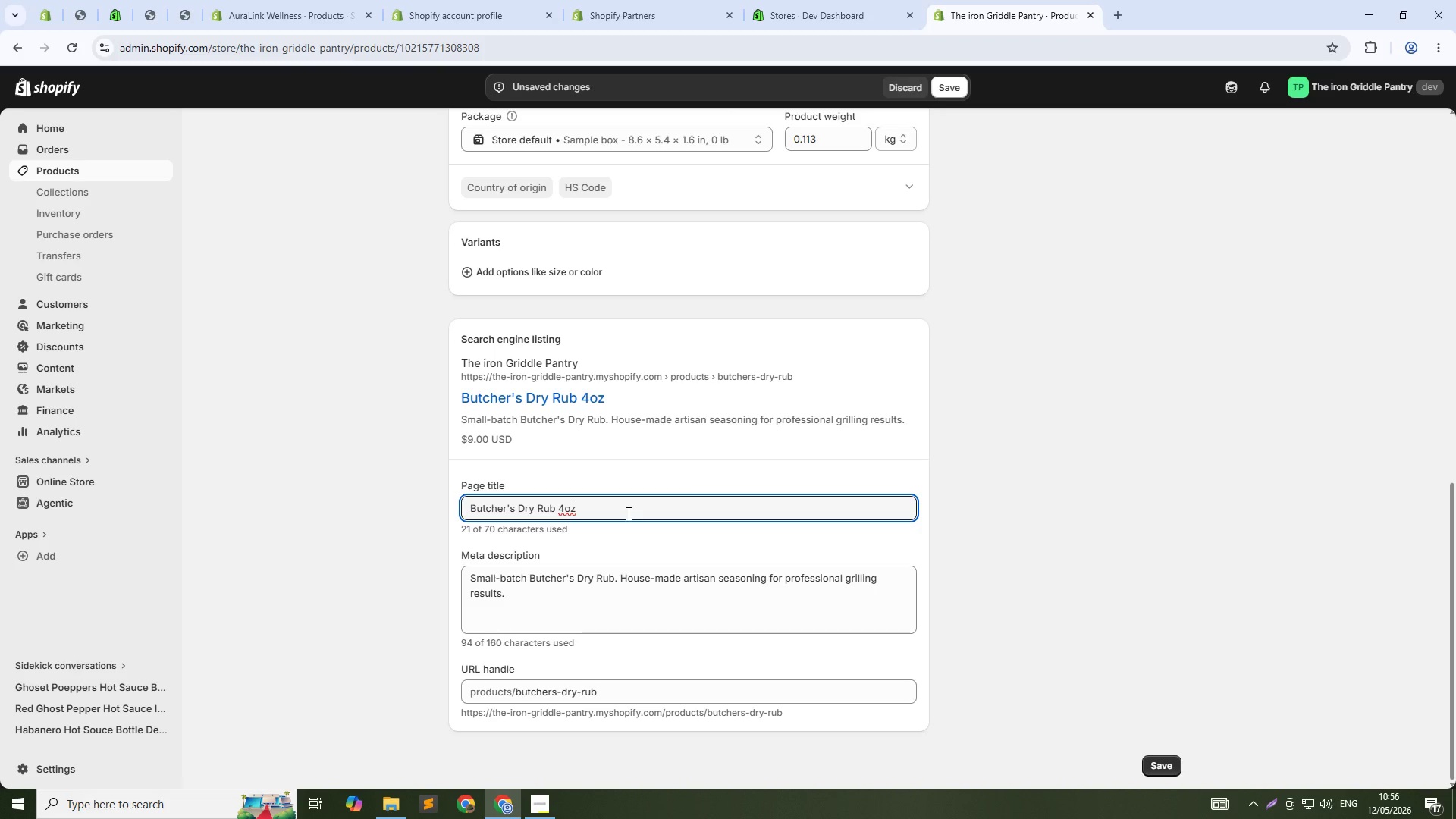 
key(Backspace)
key(Backspace)
type( oz - Artisan BBQ Seasoning)
 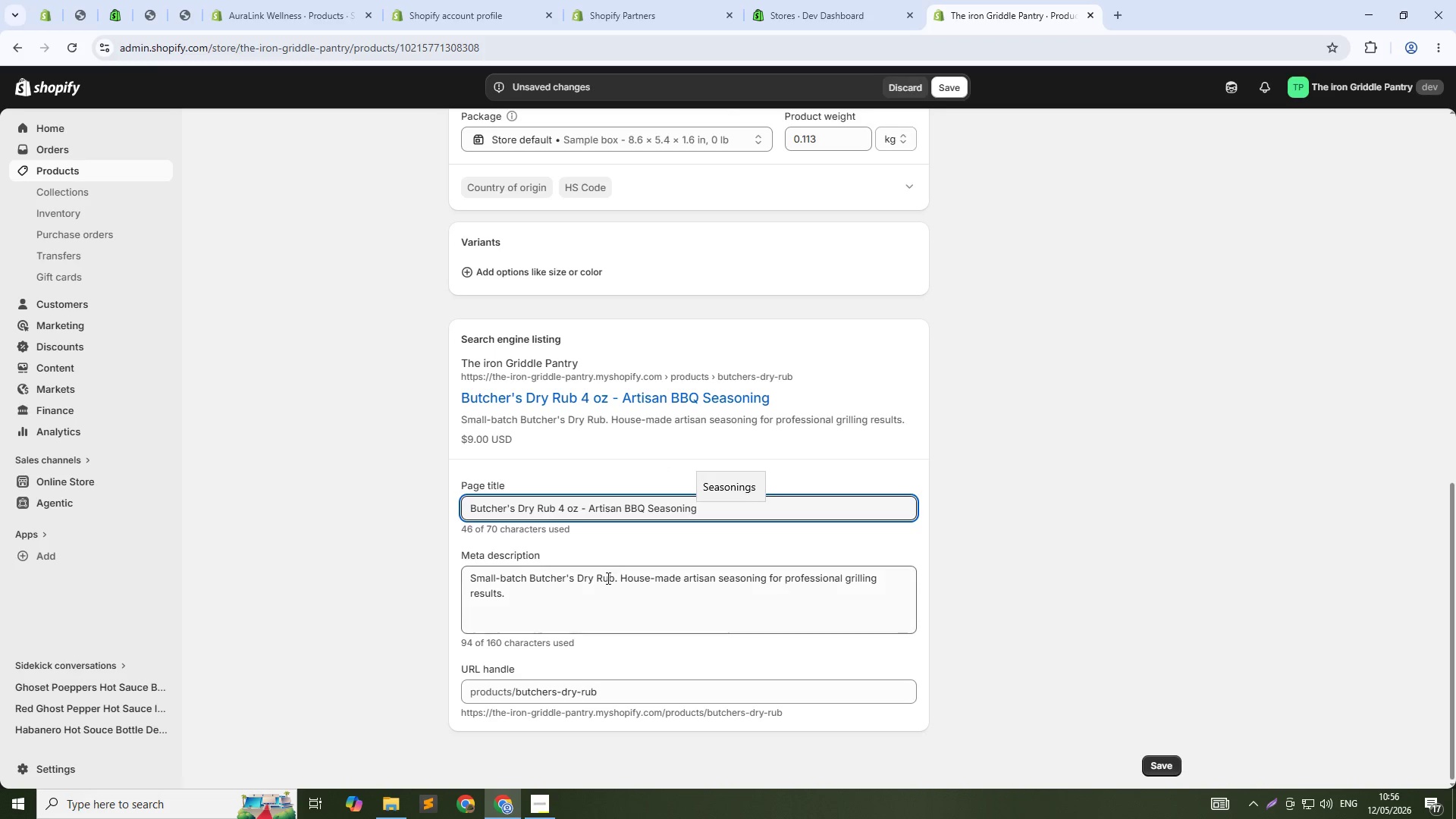 
double_click([607, 578])
 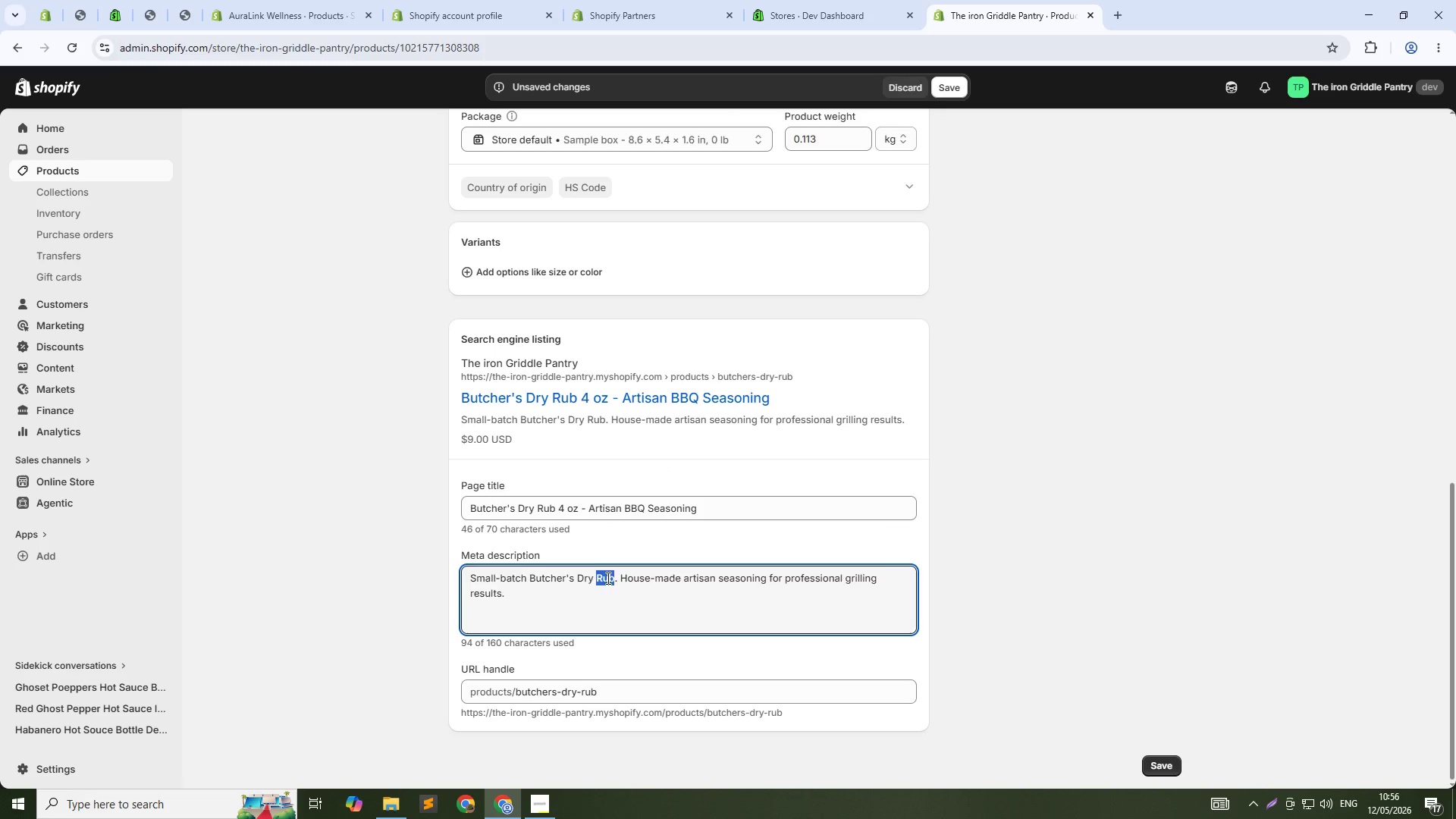 
triple_click([607, 578])
 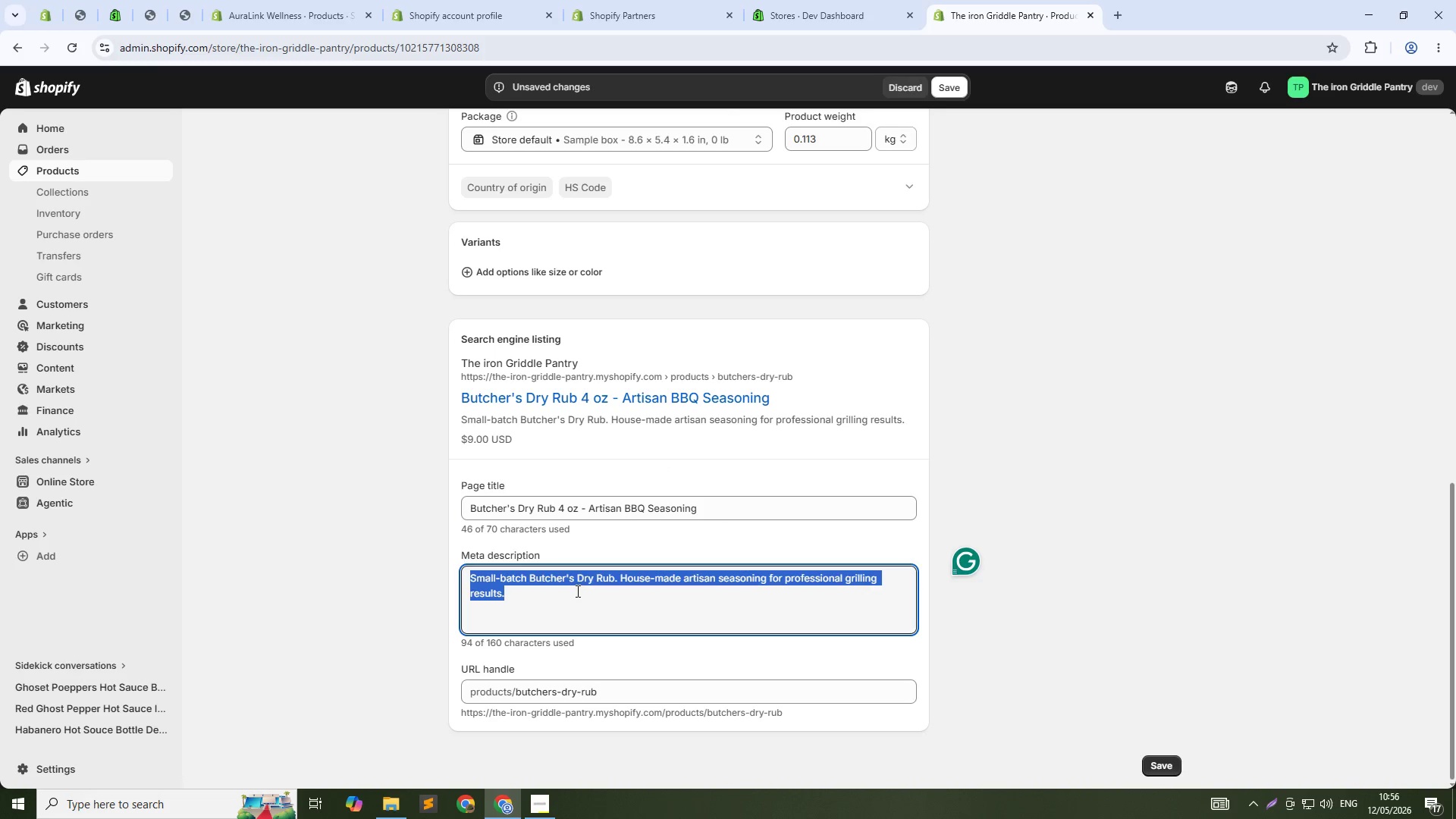 
hold_key(key=CapsLock, duration=0.36)
 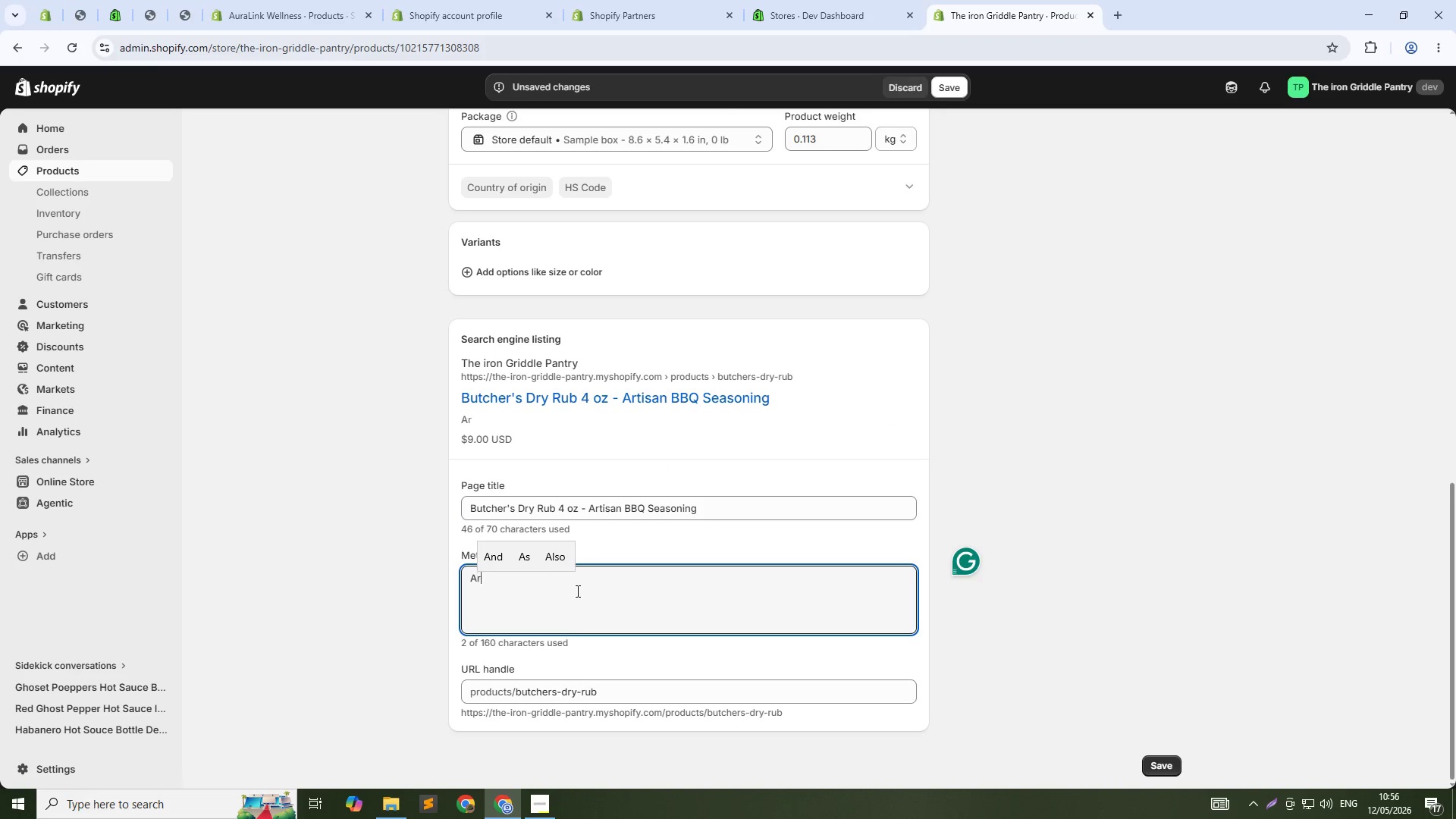 
type(Artisan smll)
 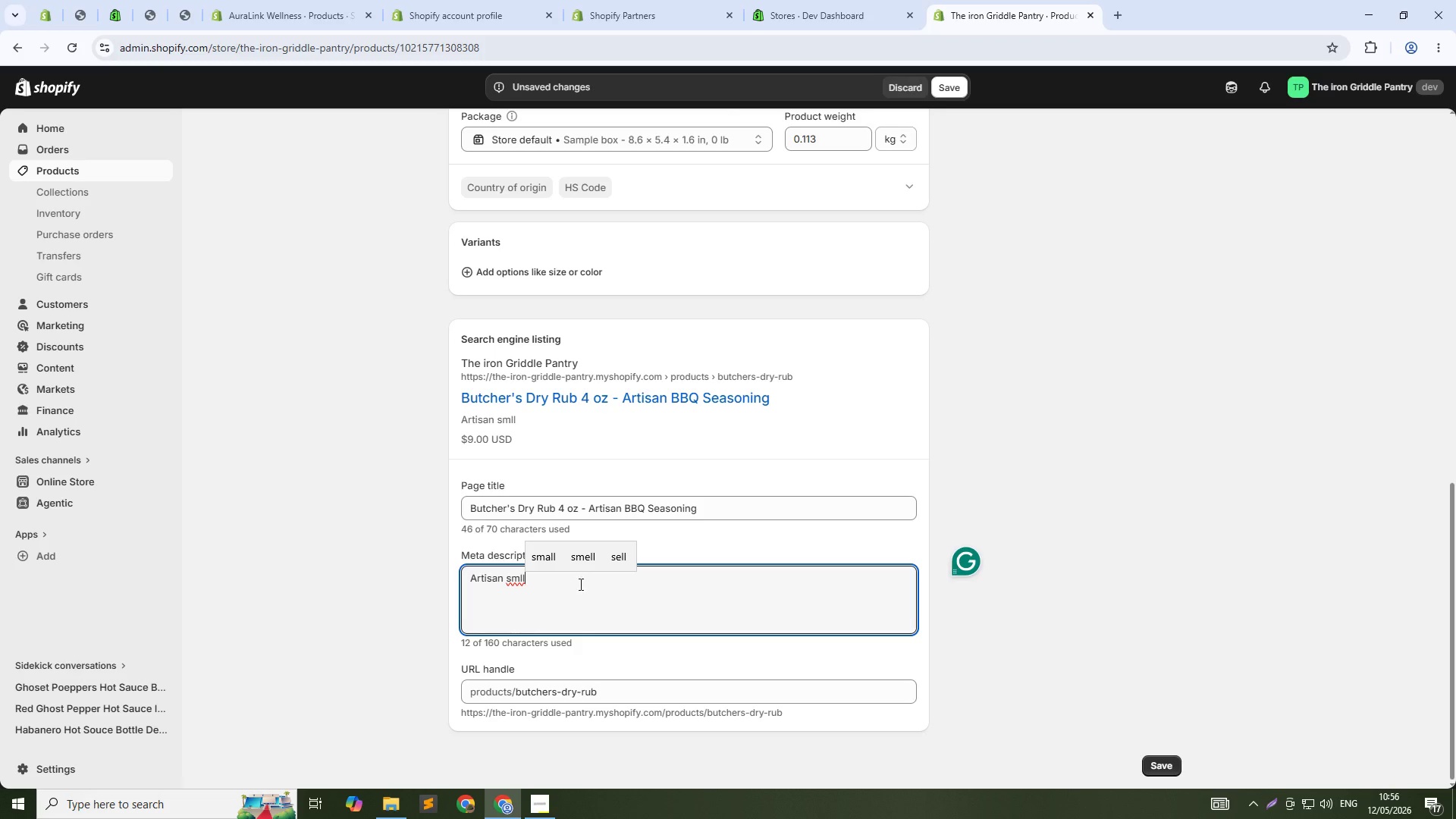 
left_click([548, 556])
 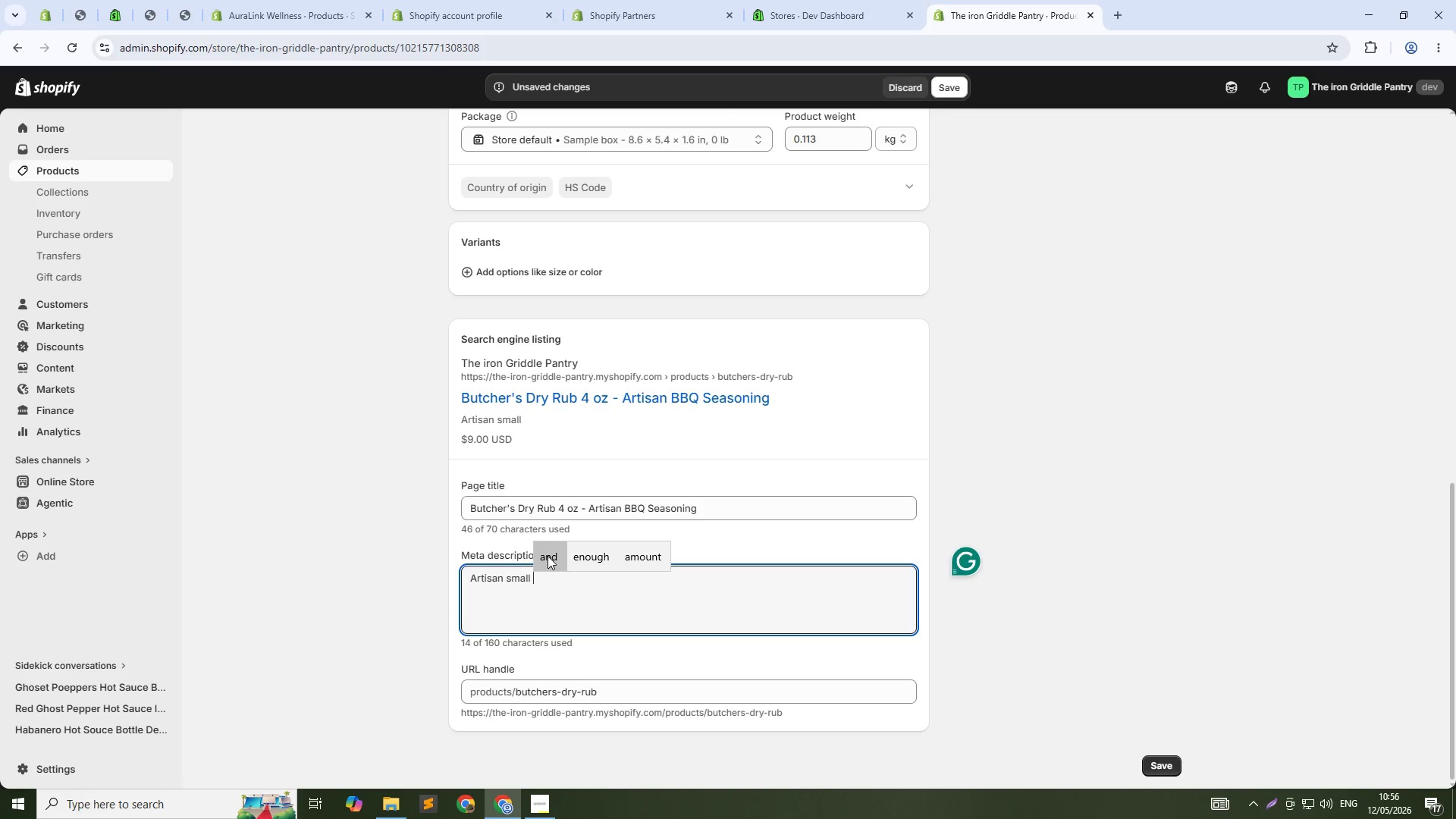 
key(Backspace)
type(-batch butcher's dry rub used on our smoked brisket. Smoked paprika and garlic. House-made BBQ seasoning.)
 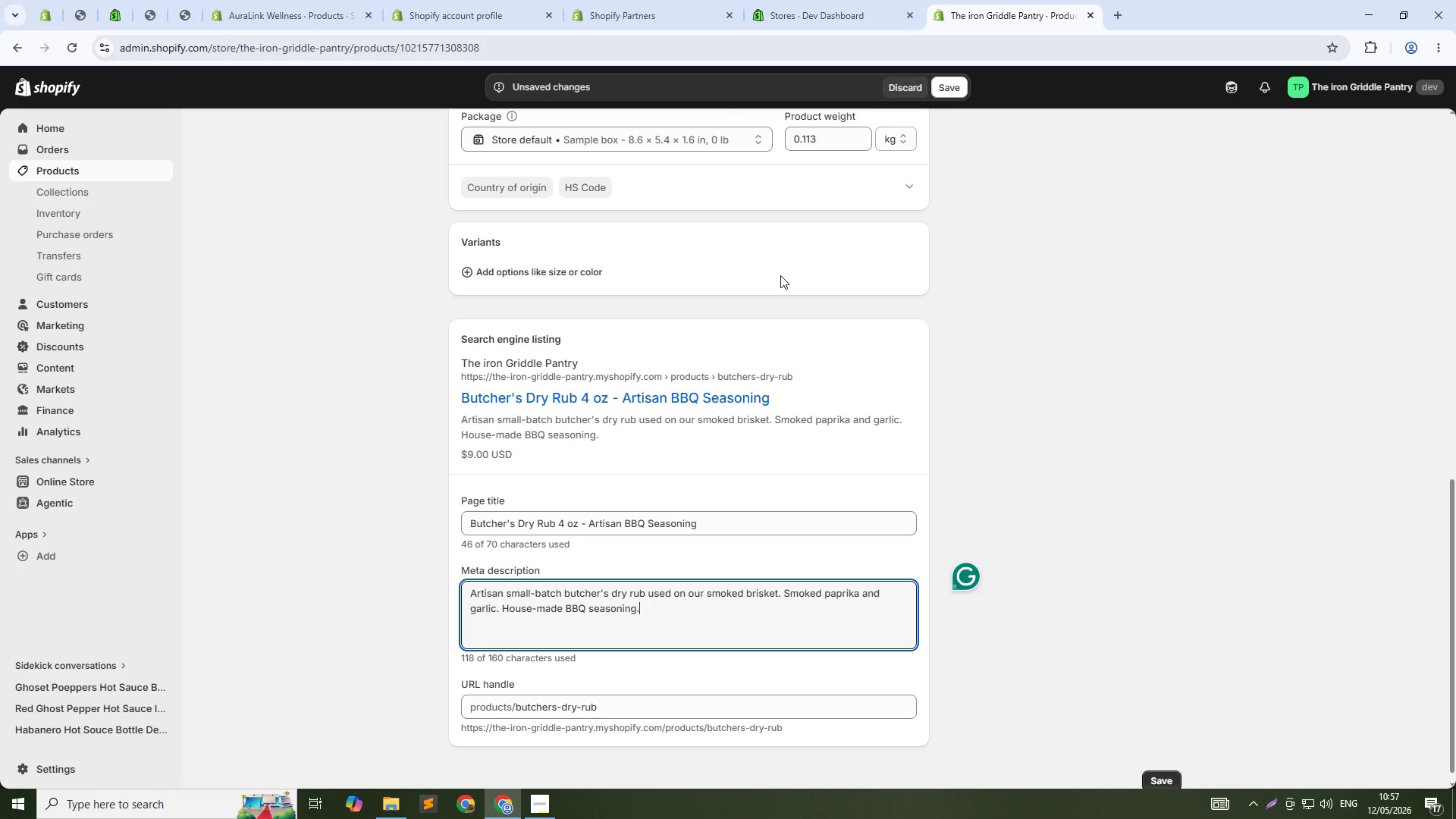 
wait(5.92)
 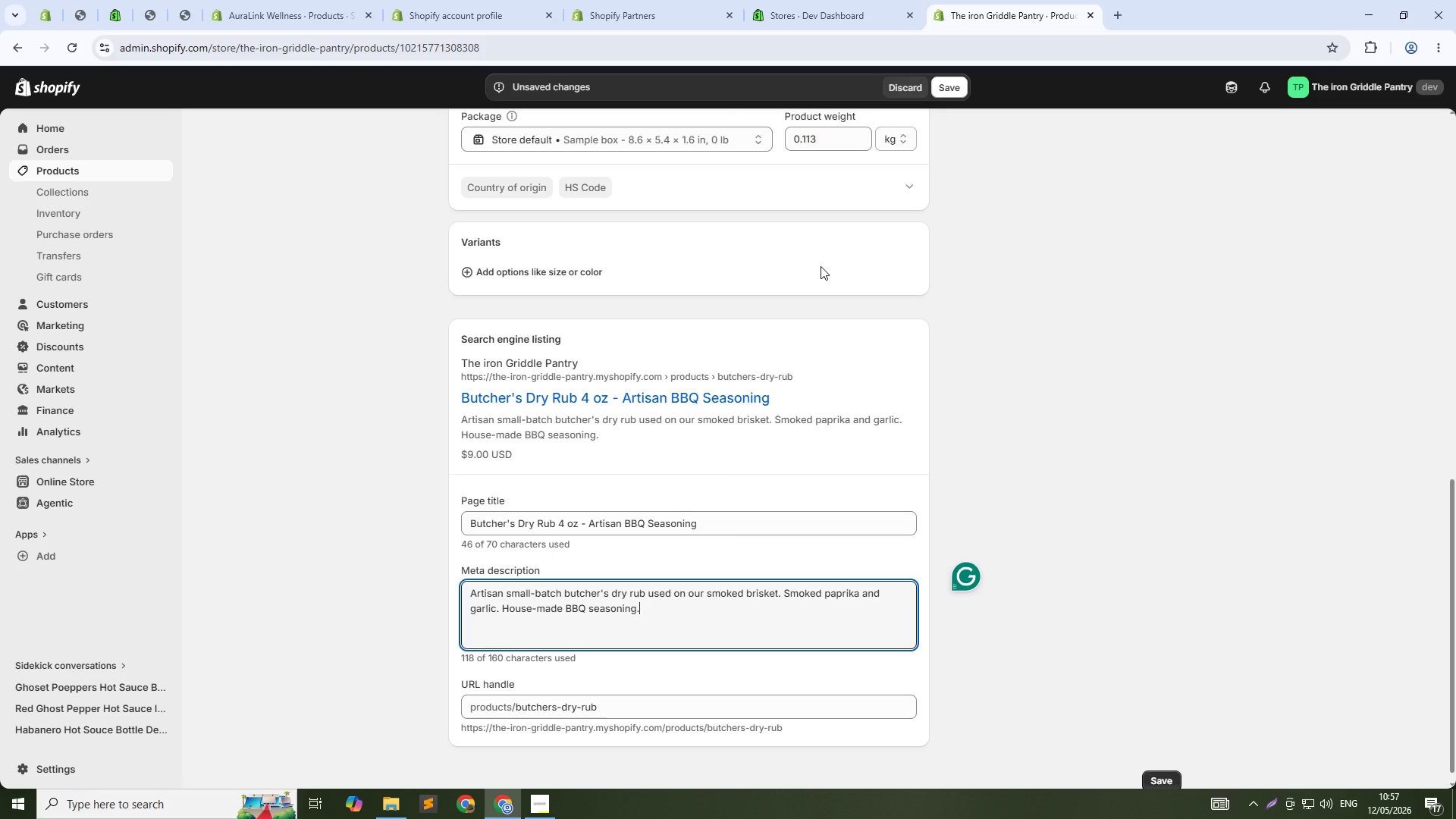 
left_click([605, 711])
 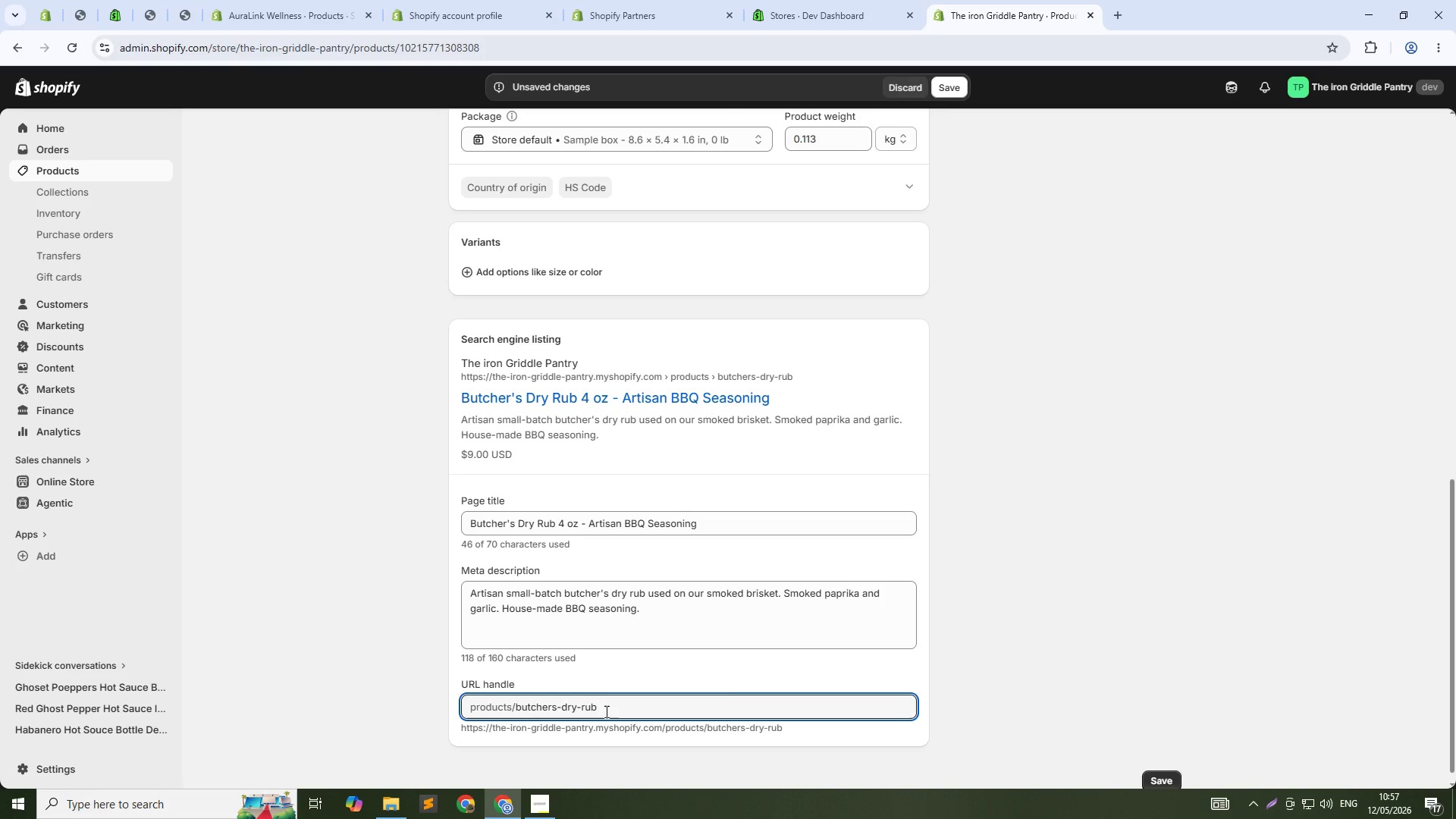 
type(-4oz)
 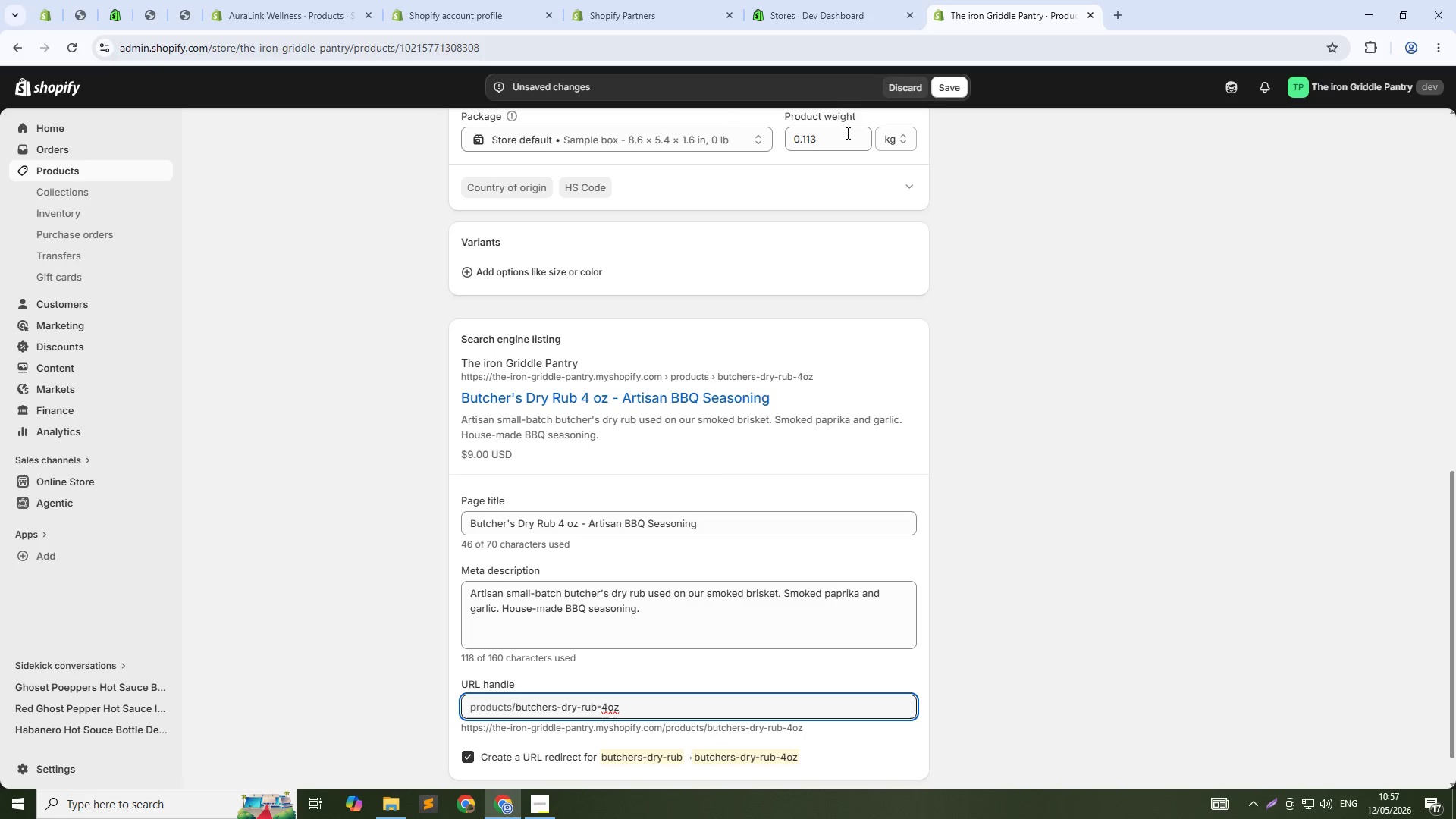 
scroll: coordinate [904, 412], scroll_direction: up, amount: 9.0
 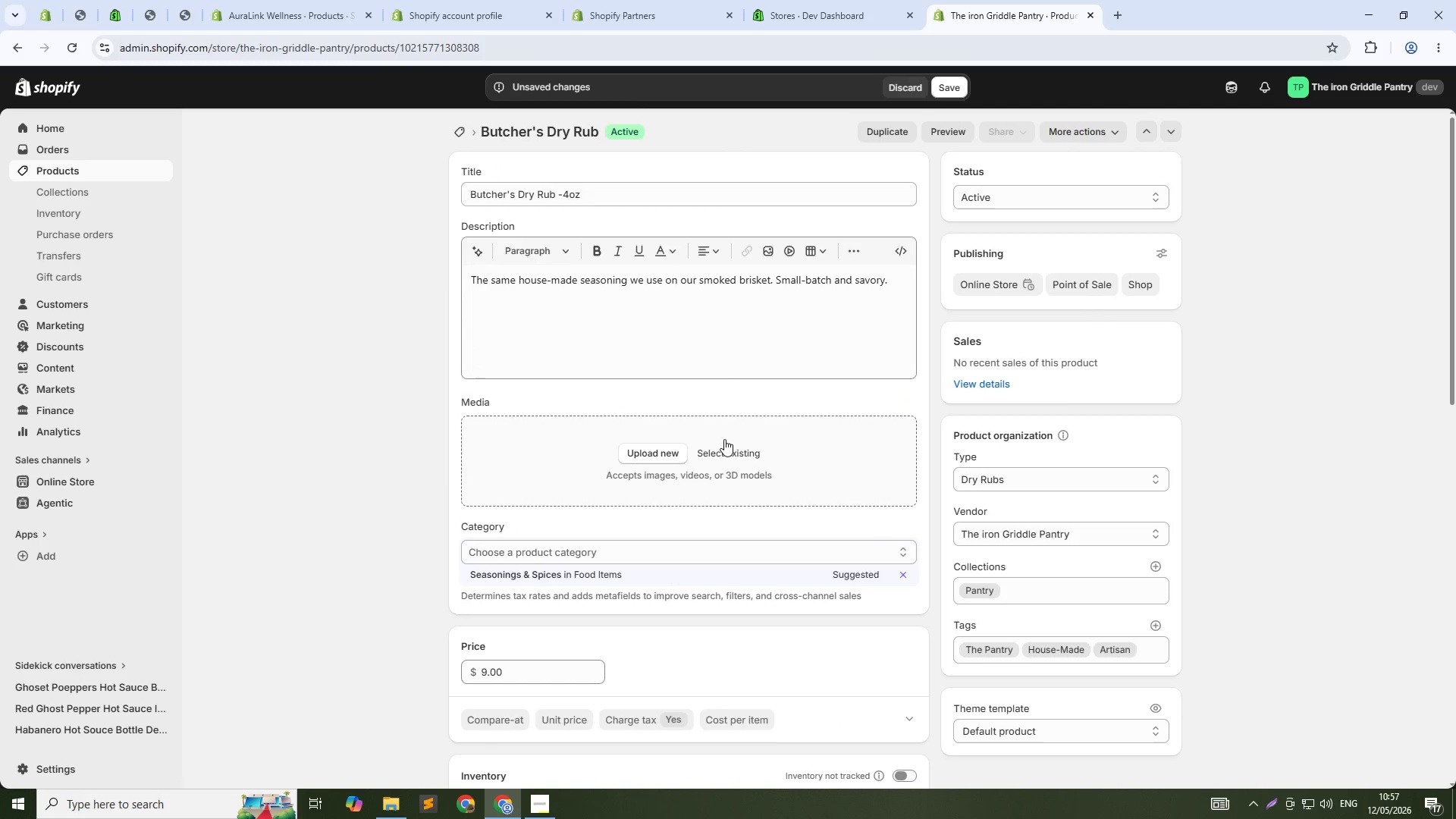 
left_click([724, 450])
 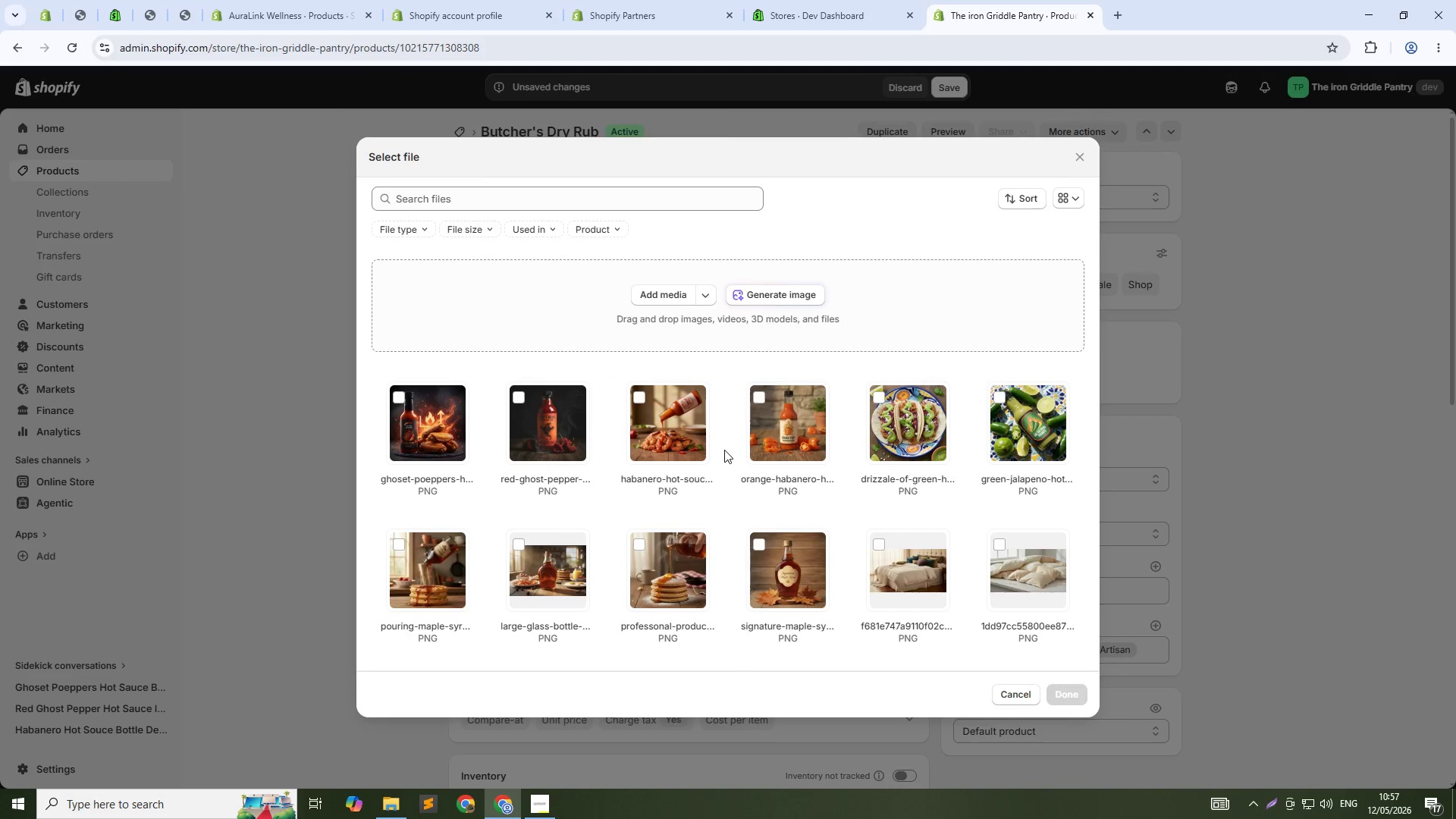 
left_click([769, 284])
 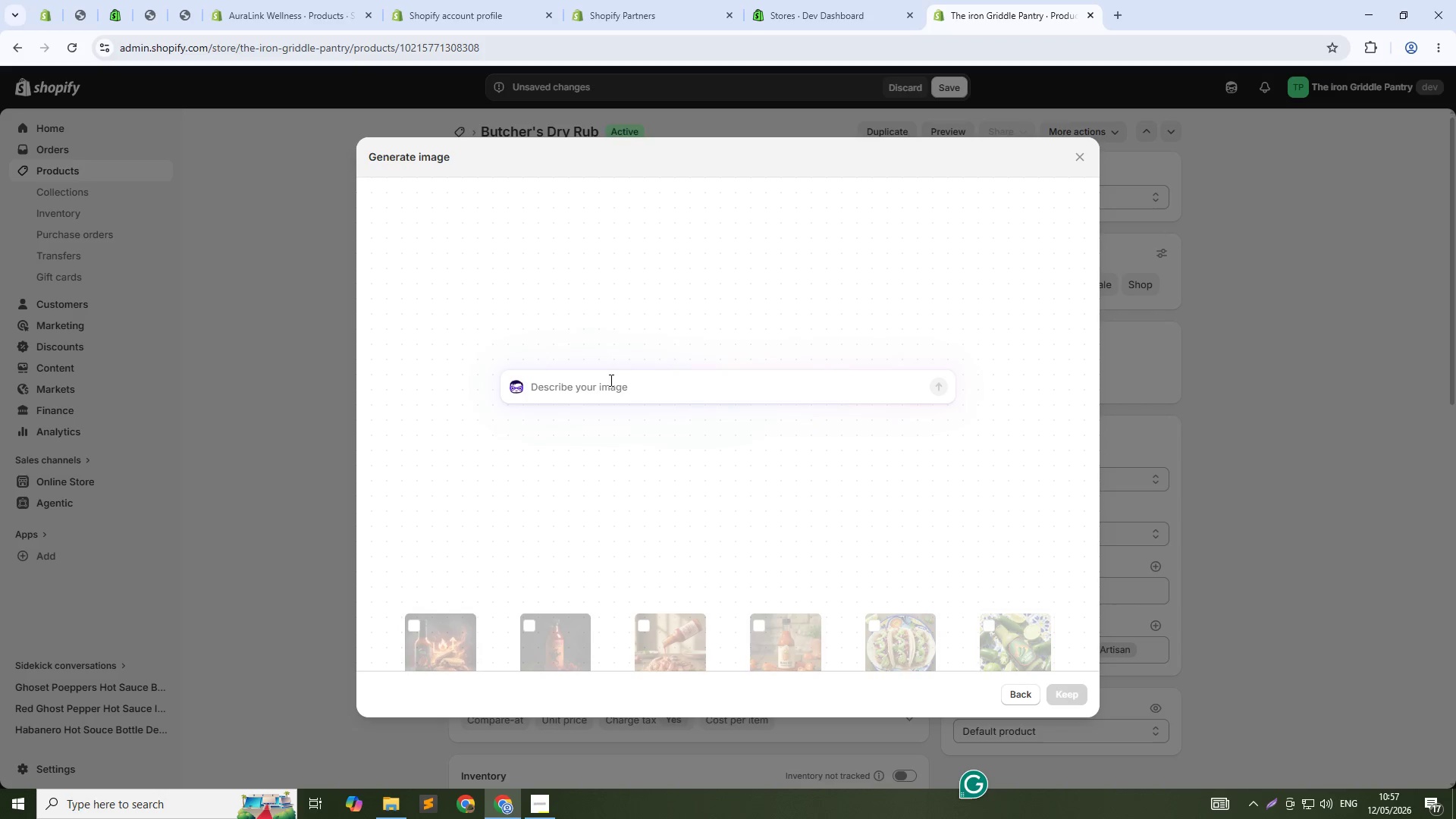 
type(4 oz ceramic bowl filled with reddish-brown dry rub seasoning. Smokes paprika visible. woodern spp)
key(Backspace)
type(oon. rustic butcher shop background.1:1)
 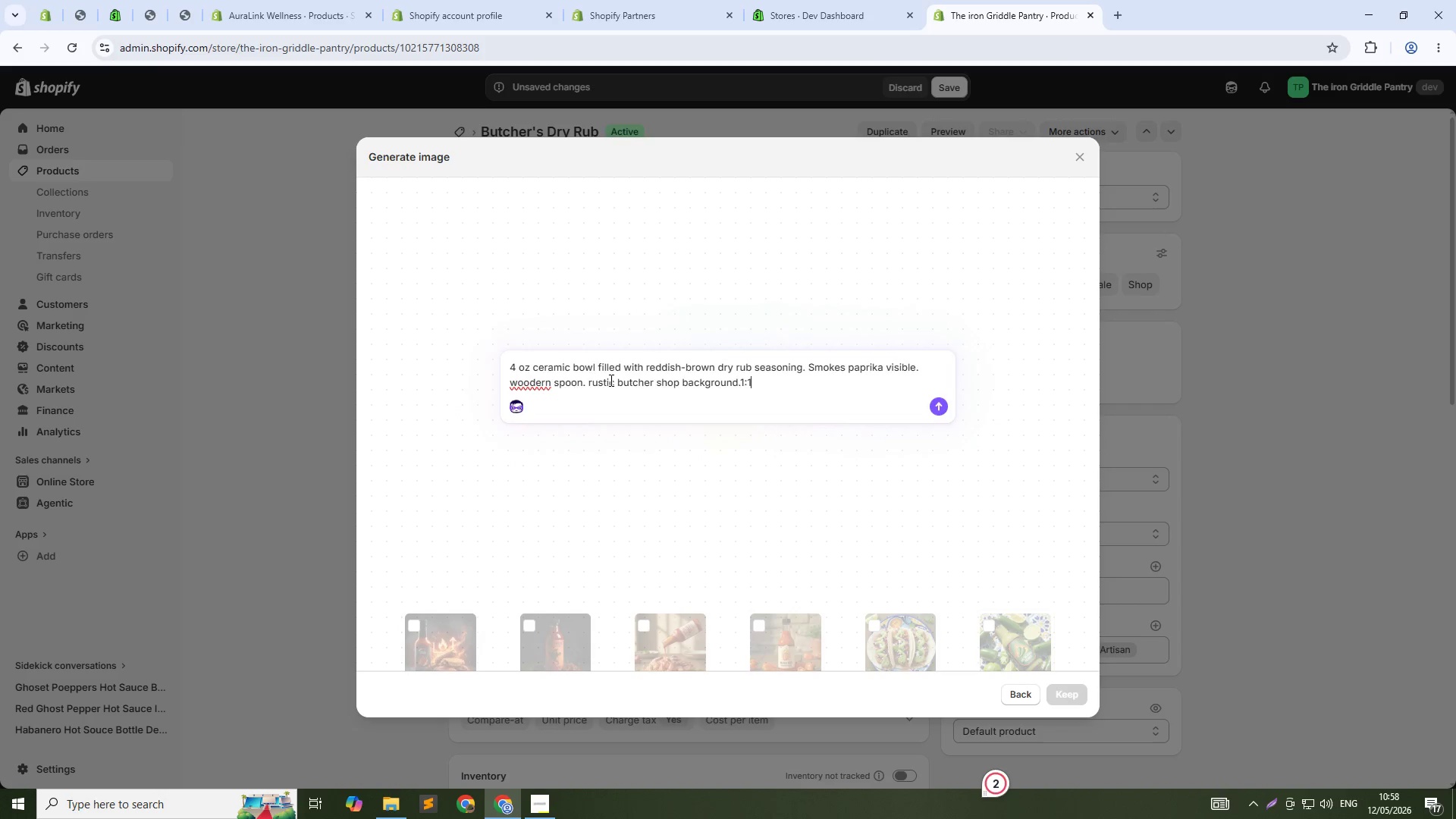 
key(Enter)
 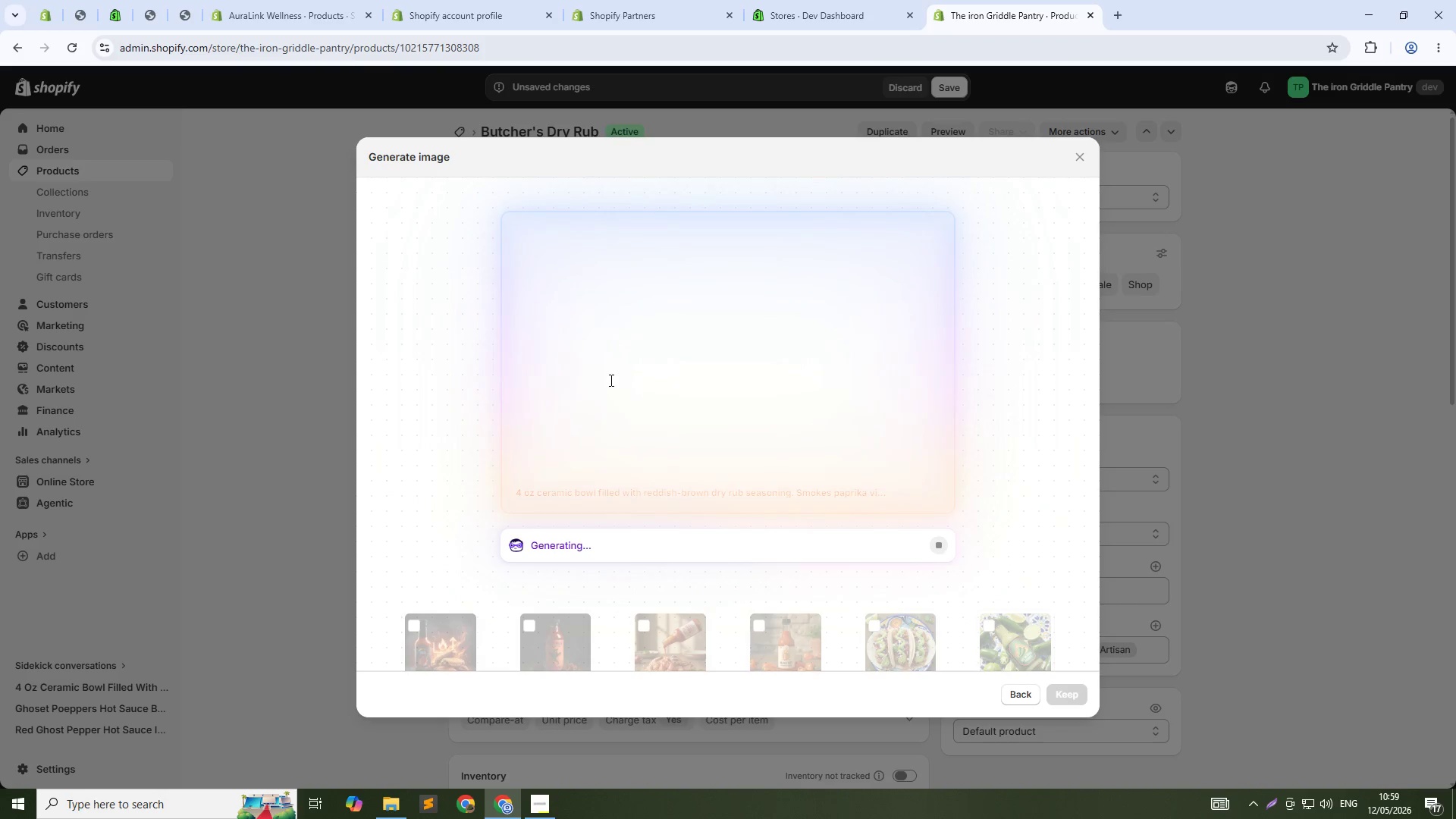 
wait(22.77)
 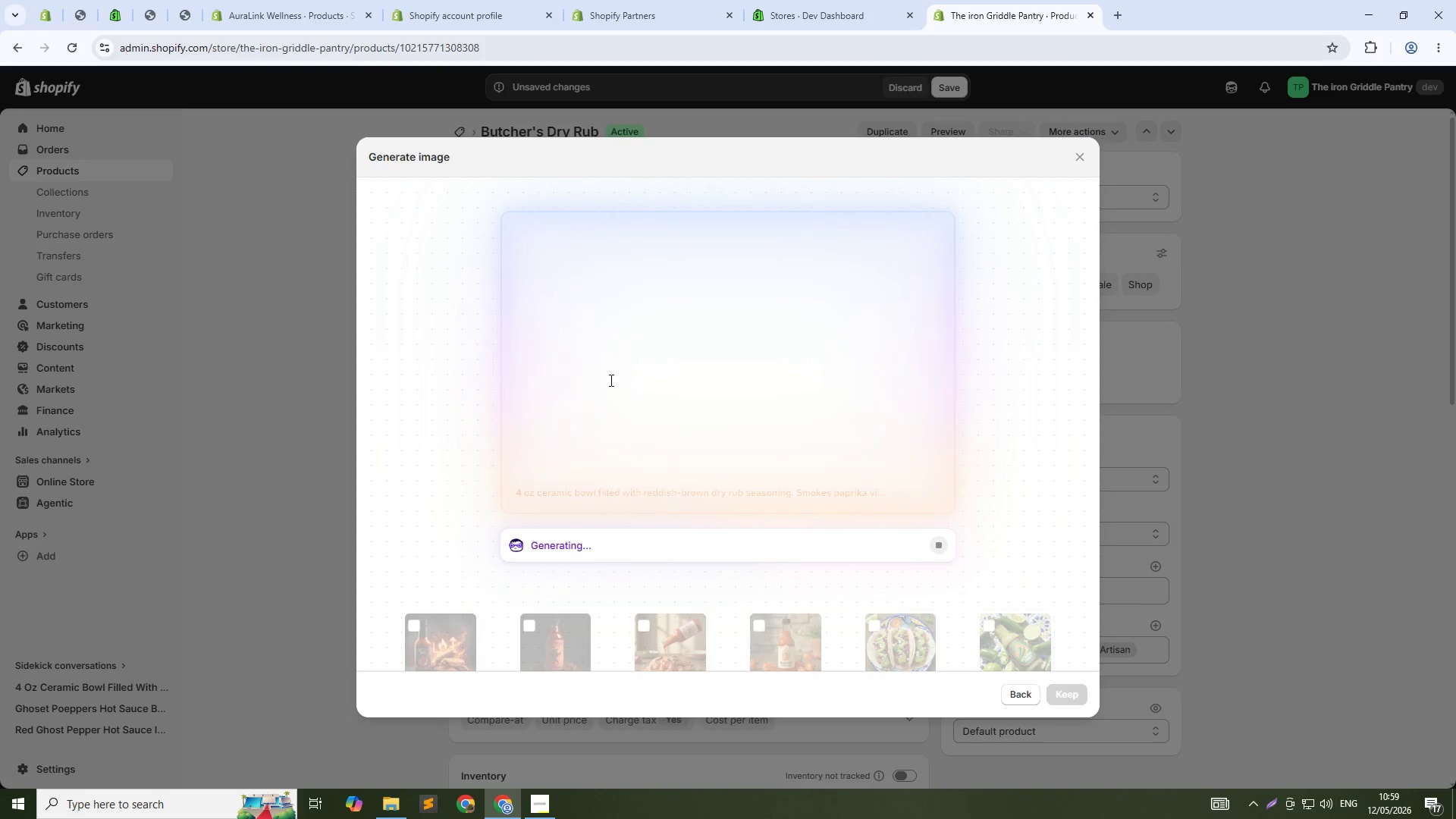 
scroll: coordinate [610, 380], scroll_direction: up, amount: 1.0
 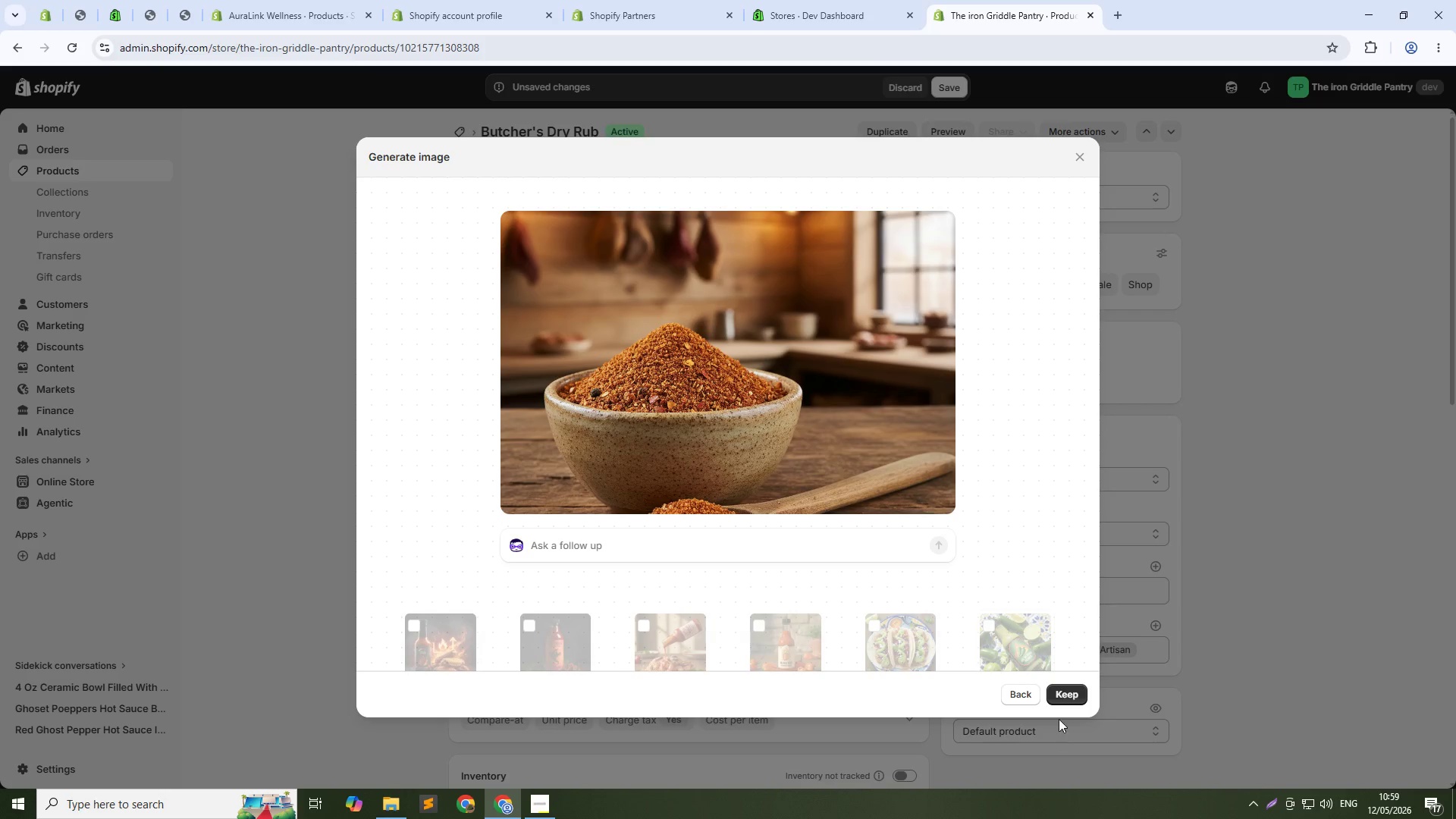 
left_click([1064, 692])
 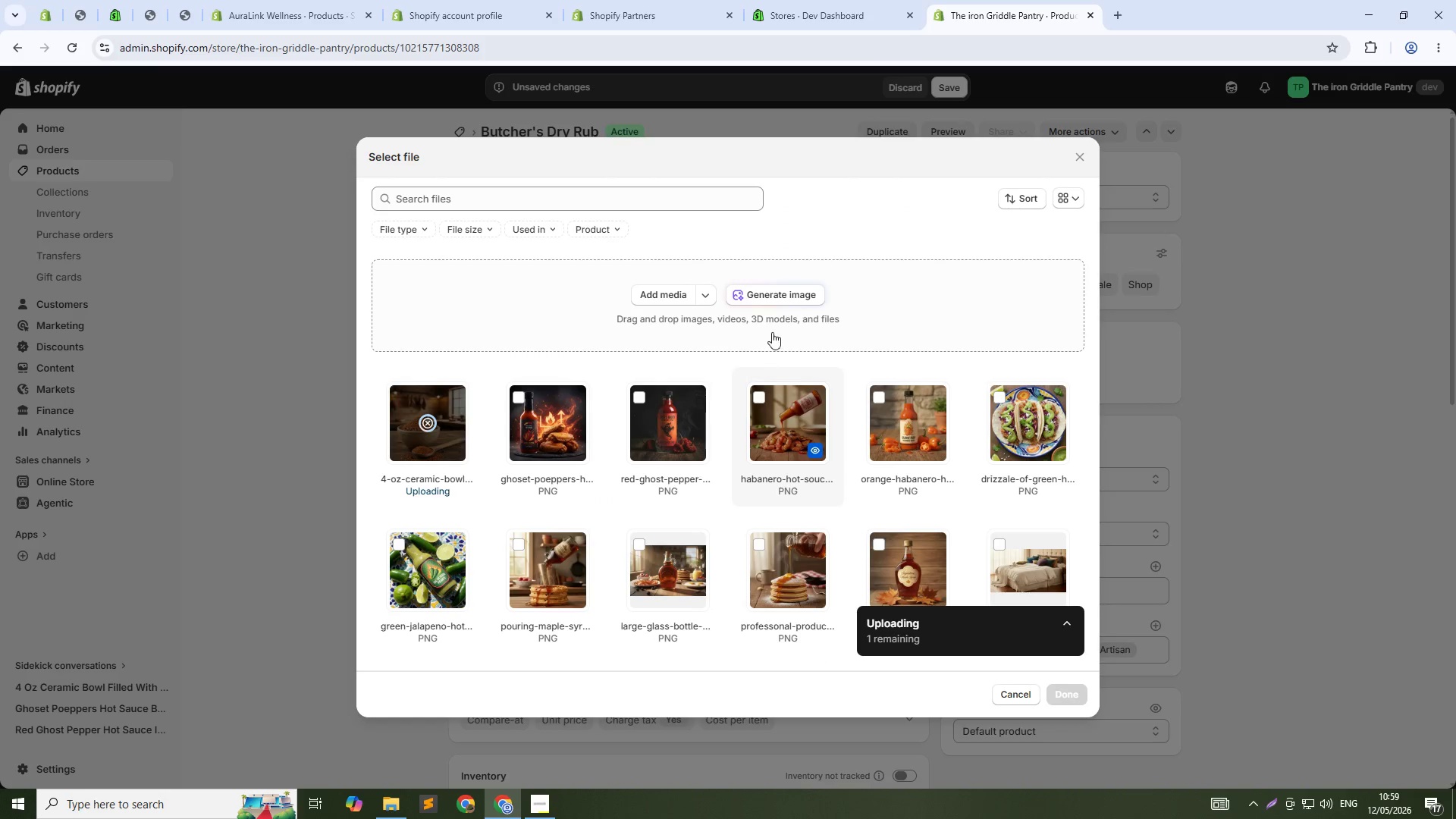 
left_click([793, 294])
 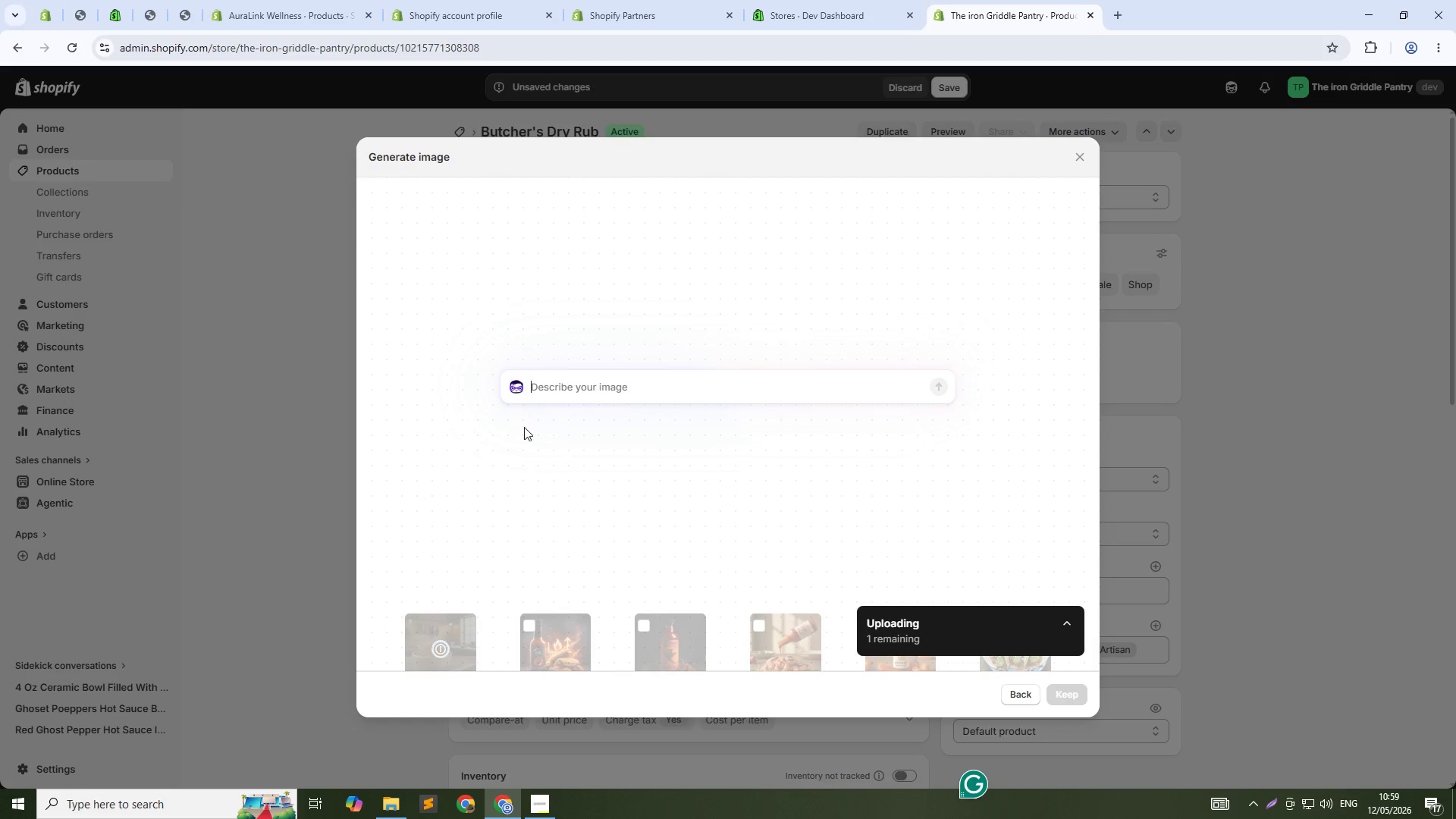 
type(dry rub being sprinkled over raw brisket. close up axt)
key(Backspace)
key(Backspace)
type(ction shoot. warm grill lighting 1:1)
 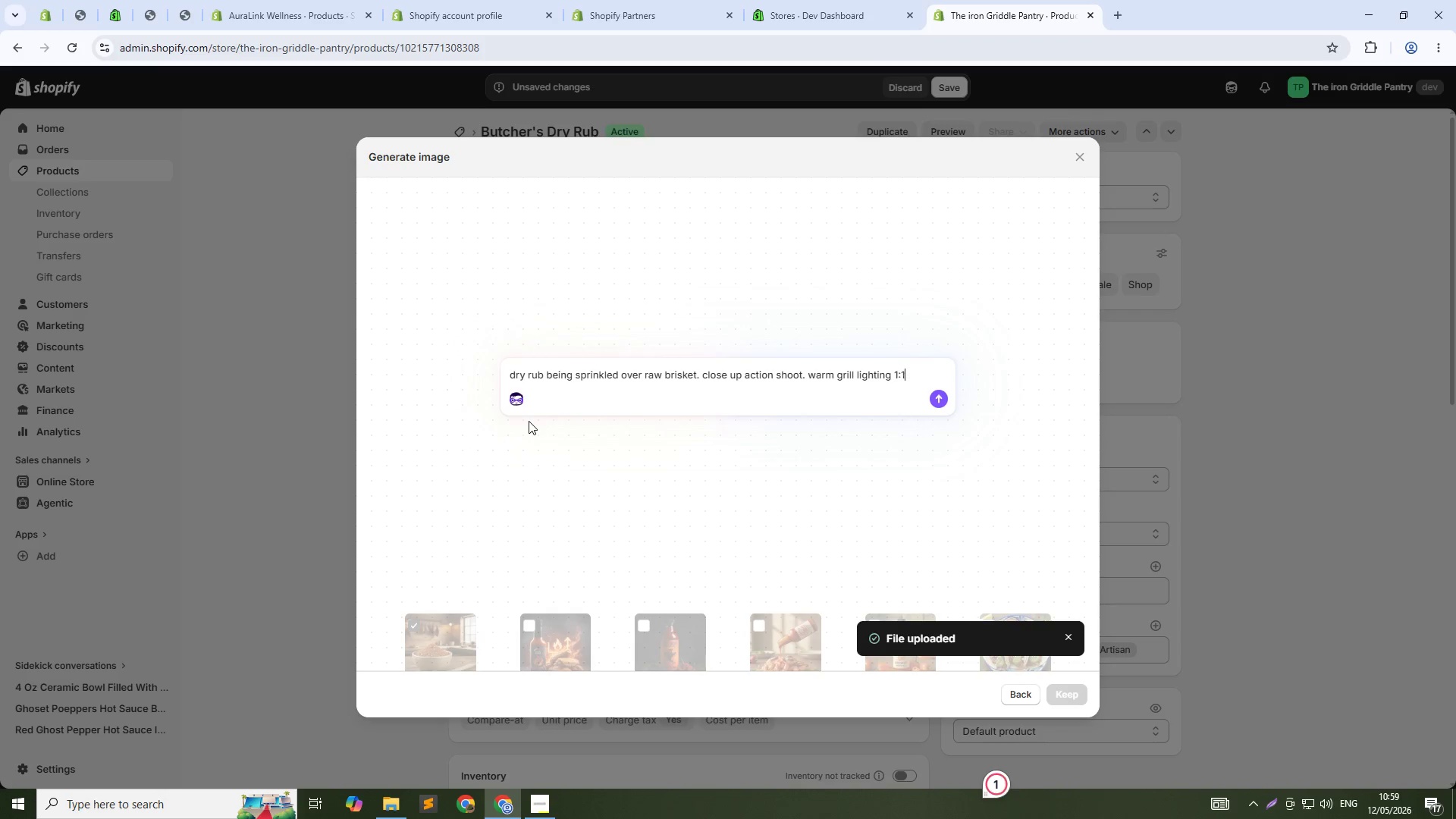 
key(Enter)
 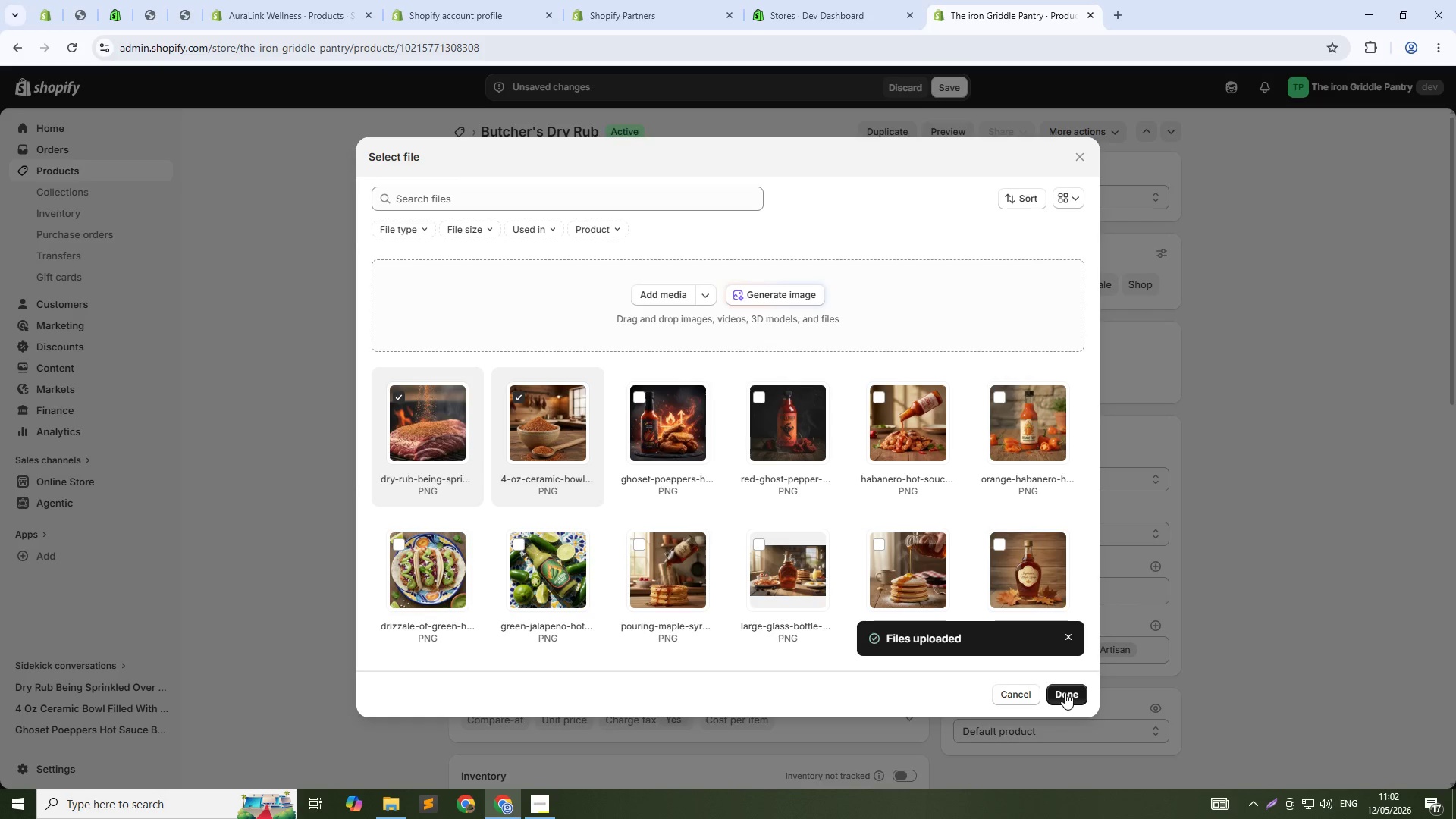 
wait(179.84)
 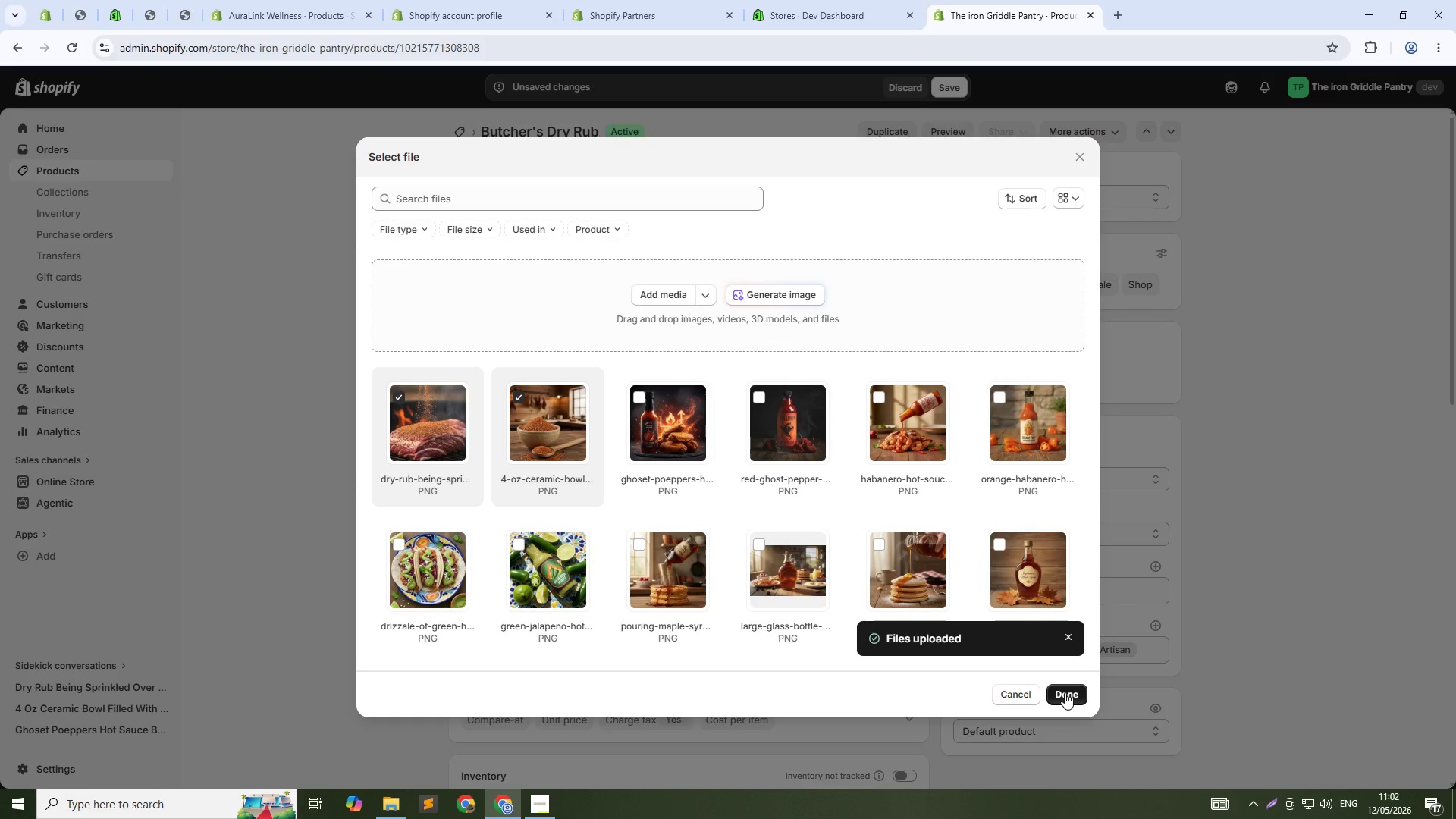 
left_click([1084, 696])
 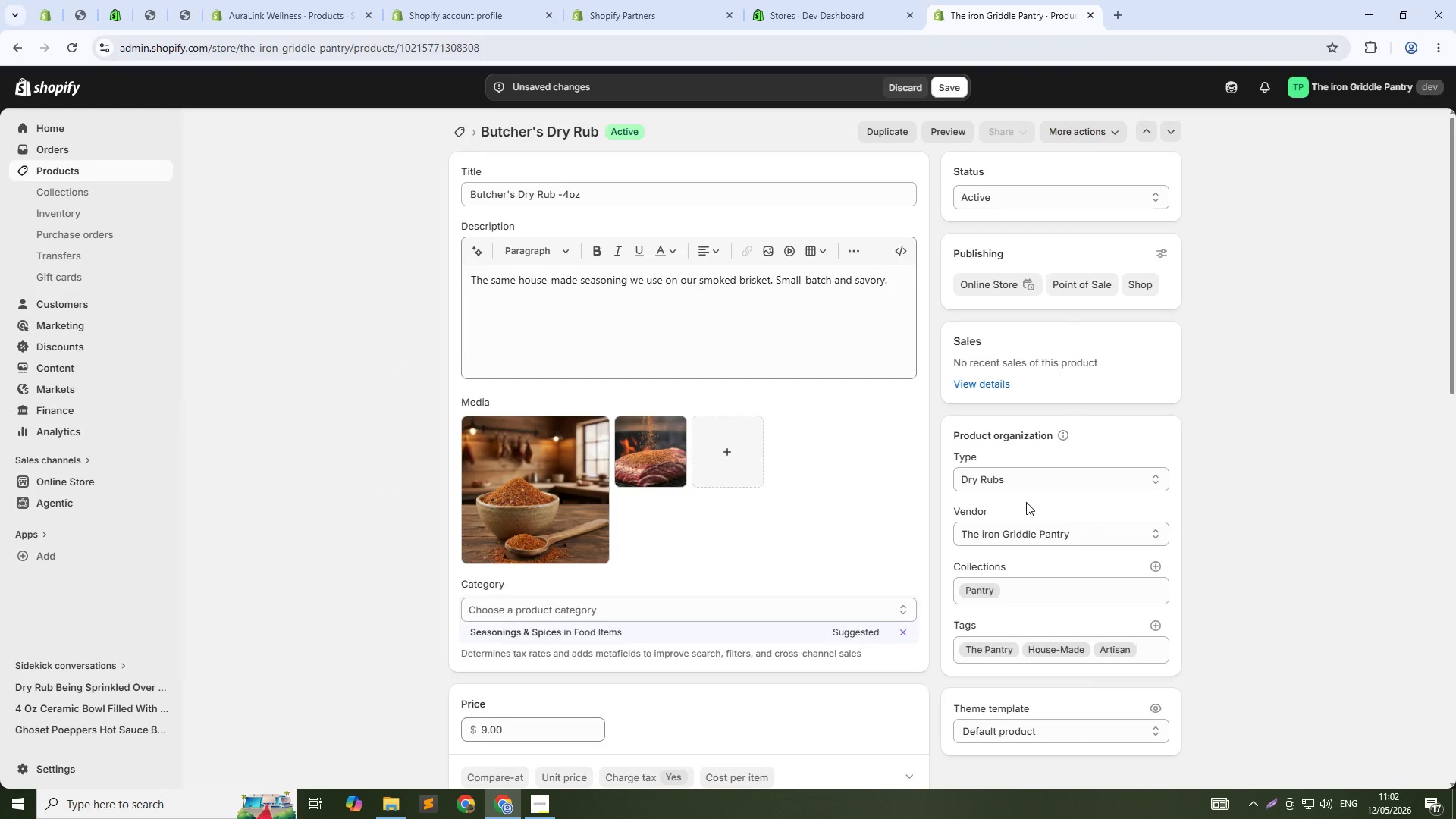 
left_click([527, 501])
 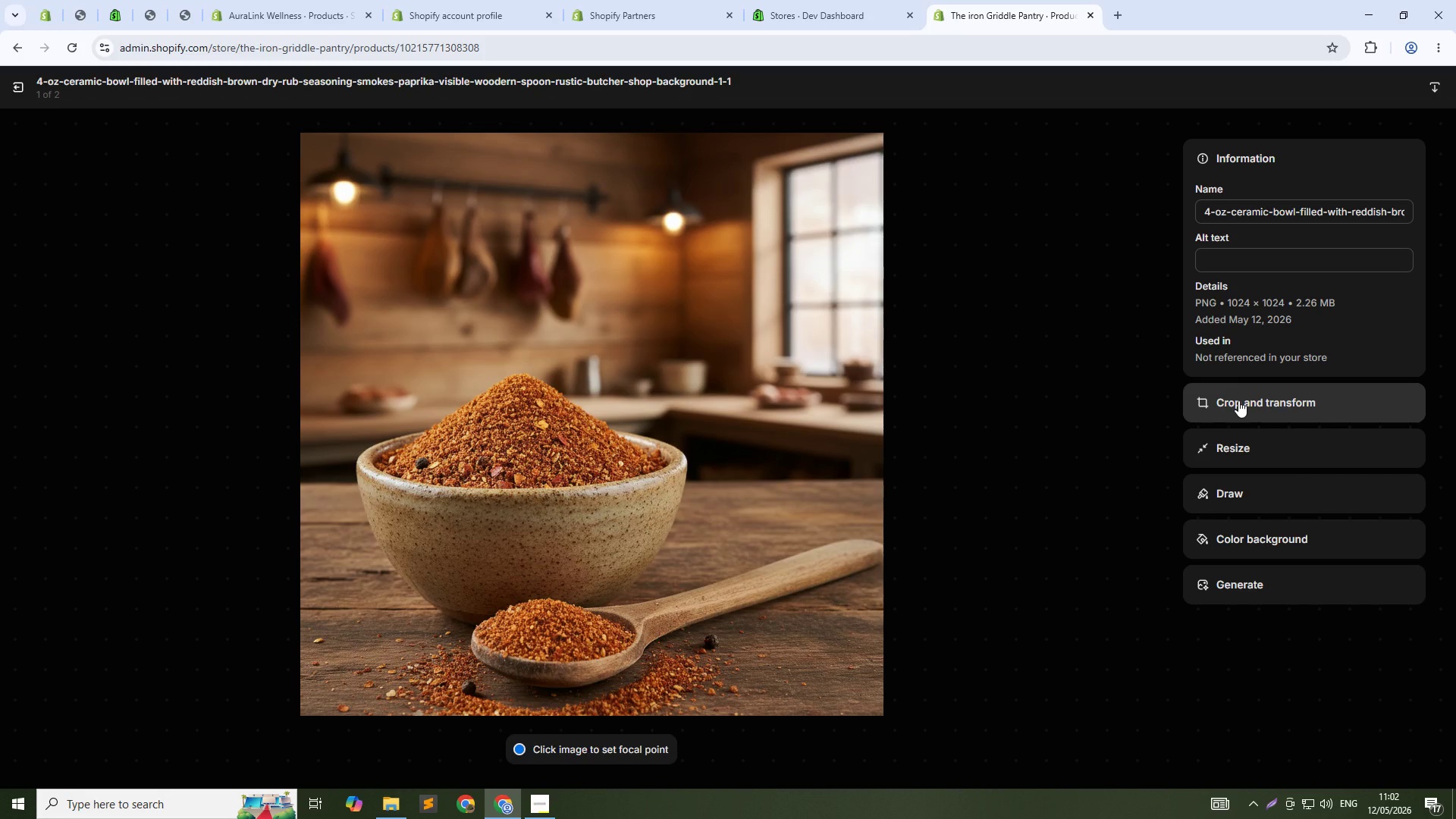 
wait(8.25)
 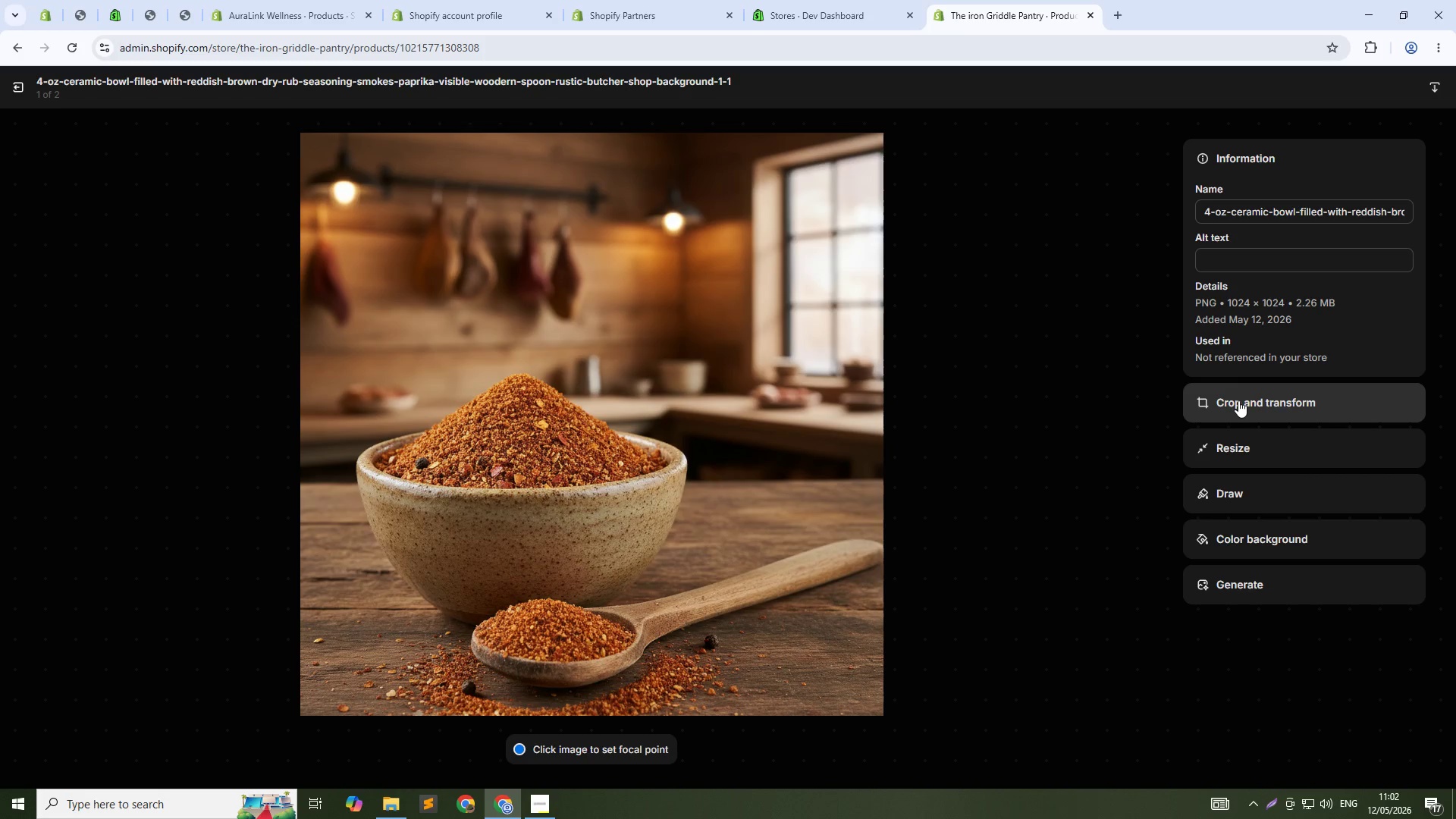 
key(Alt+Tab)
 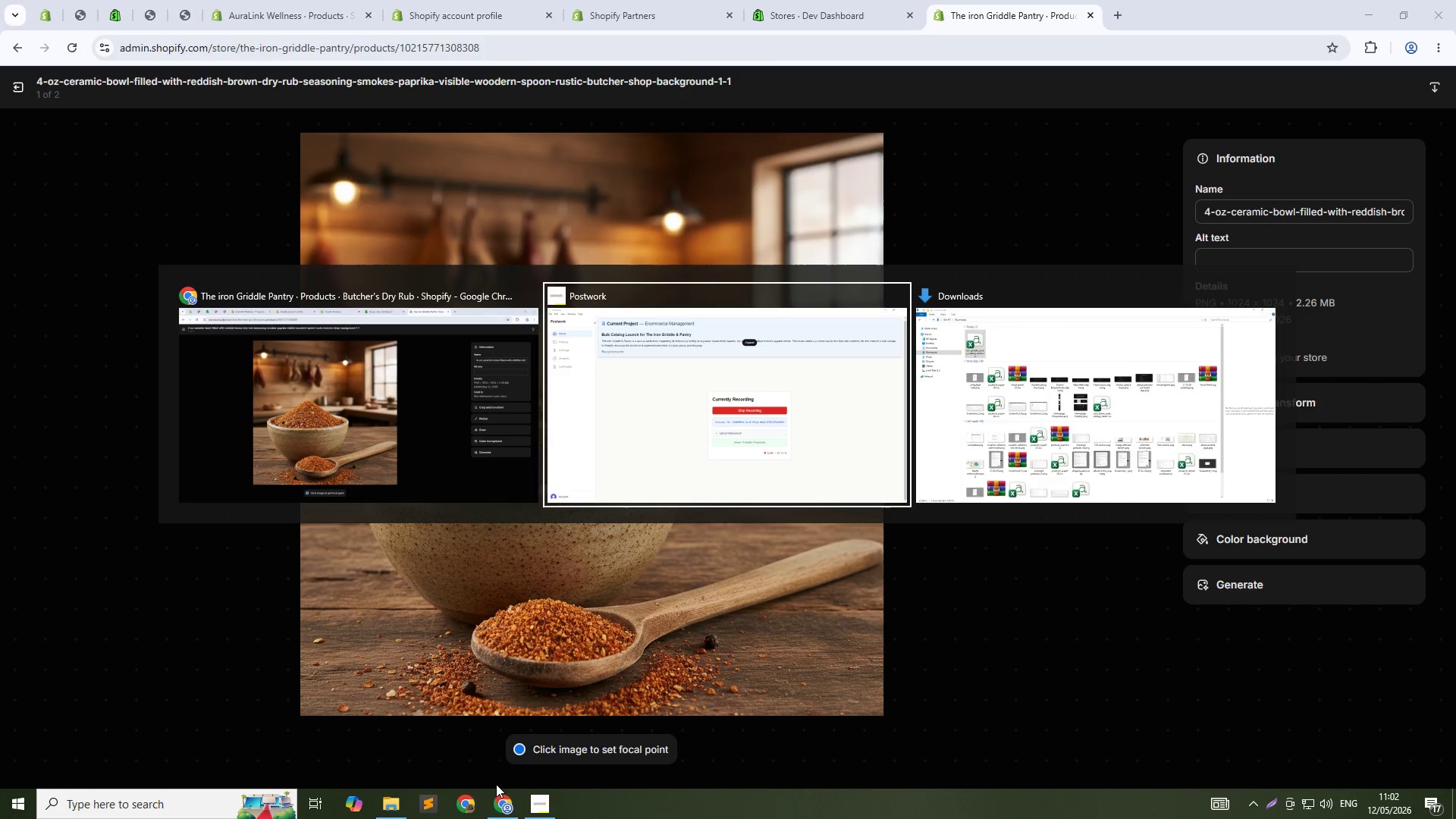 
key(Alt+Tab)
 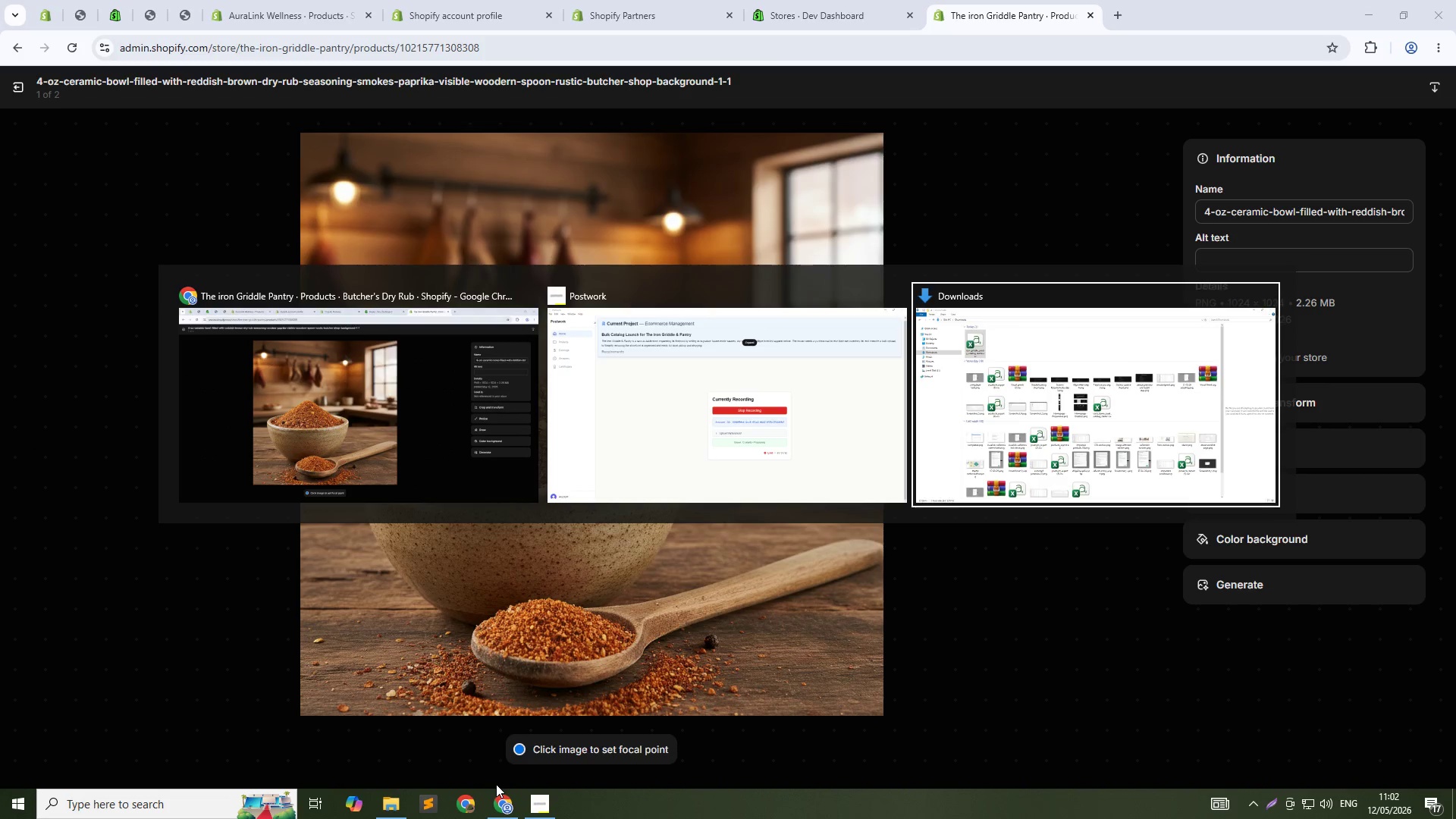 
key(Alt+Tab)
 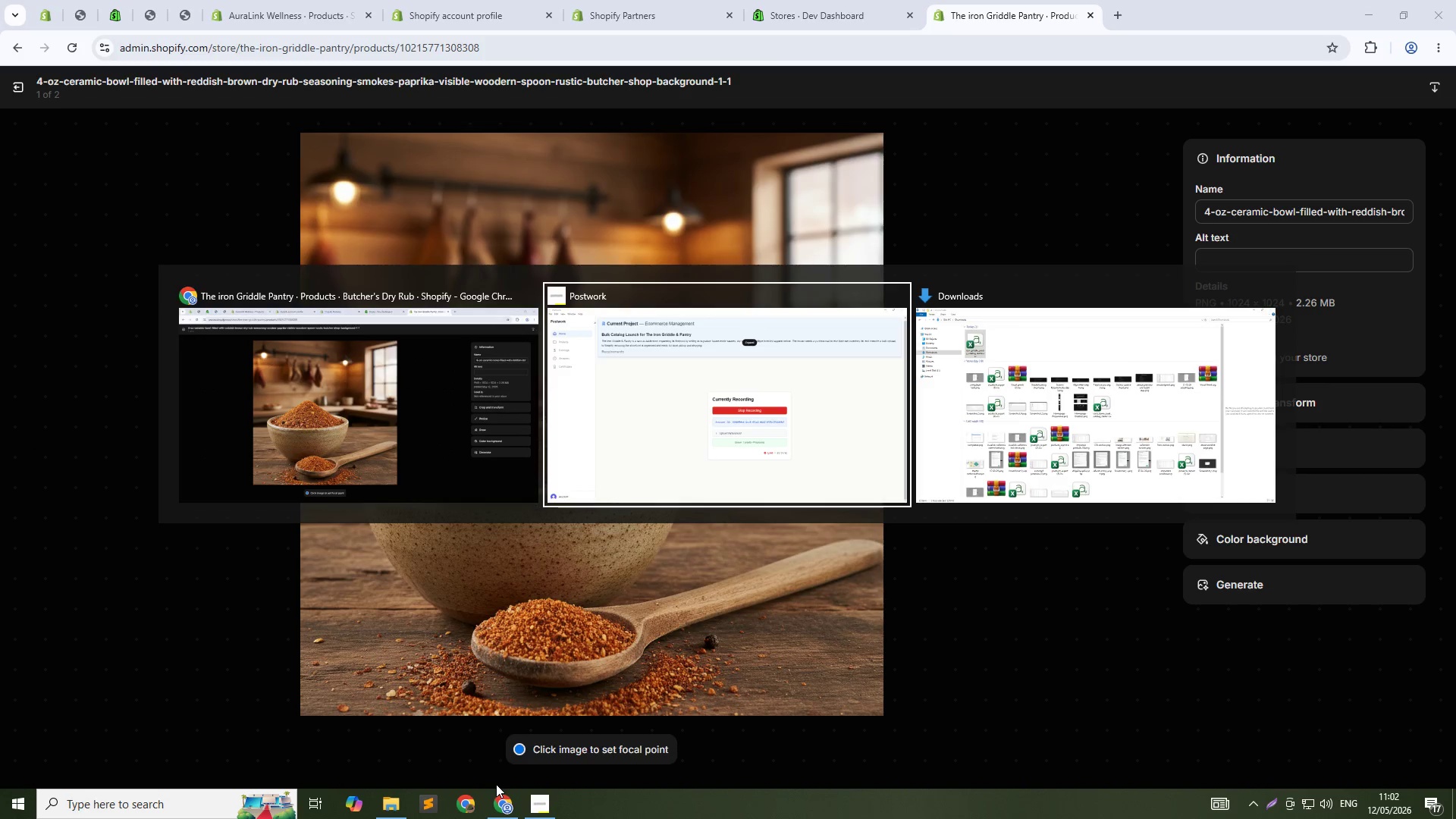 
key(Alt+Tab)